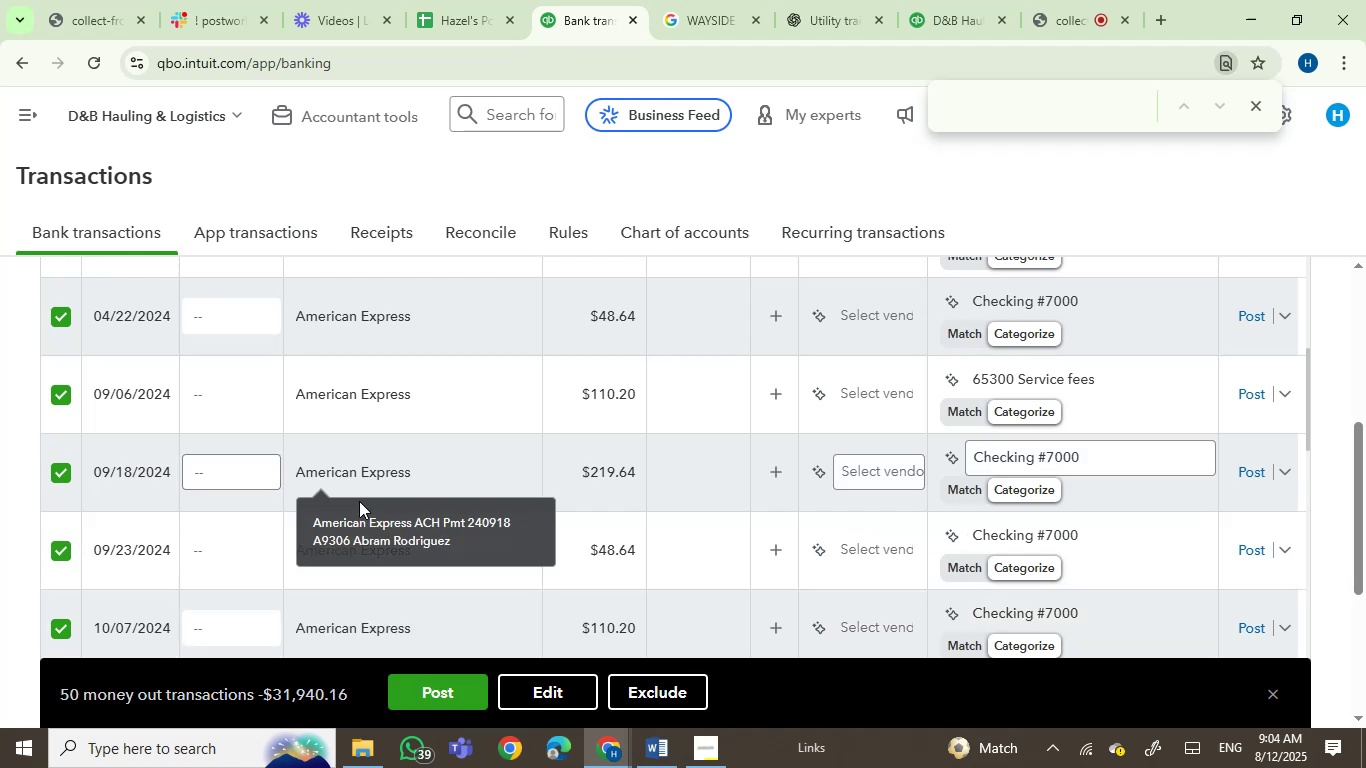 
wait(10.19)
 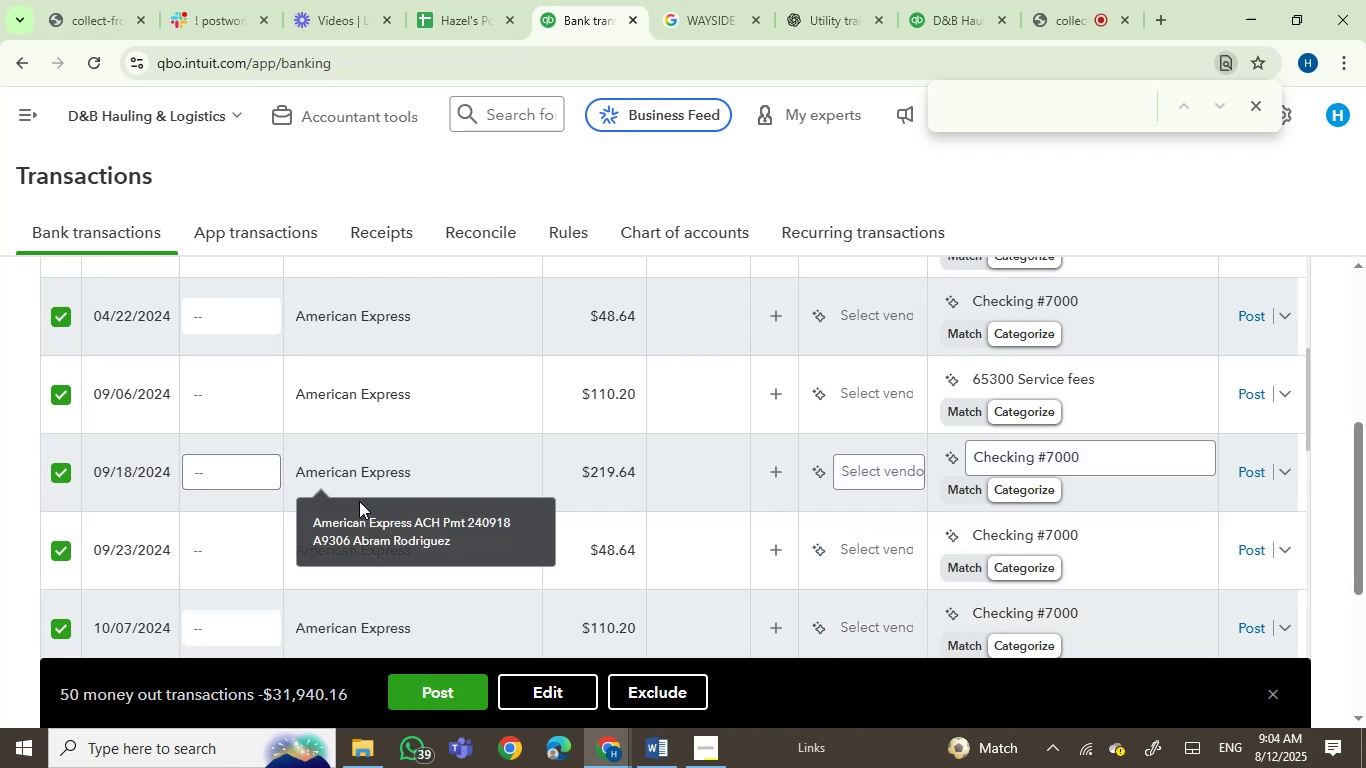 
scroll: coordinate [682, 521], scroll_direction: down, amount: 11.0
 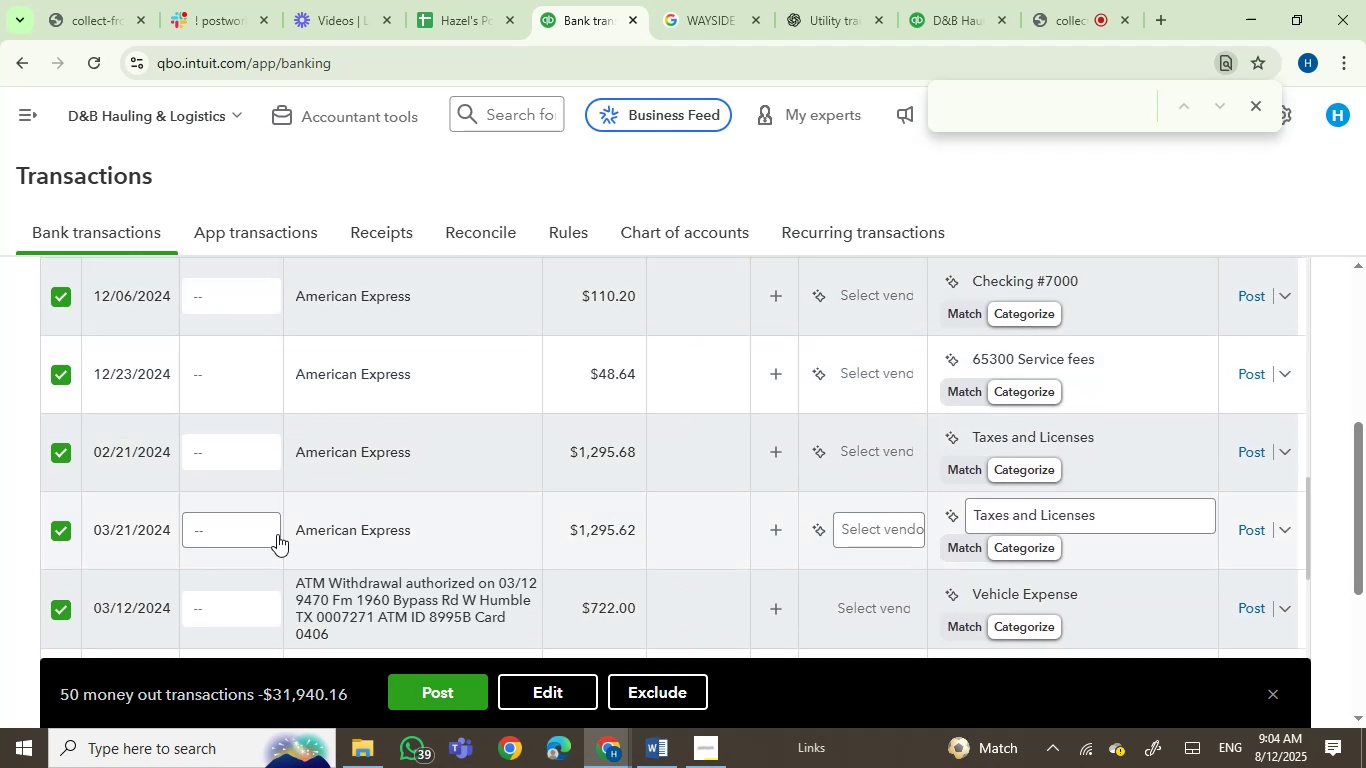 
left_click([49, 528])
 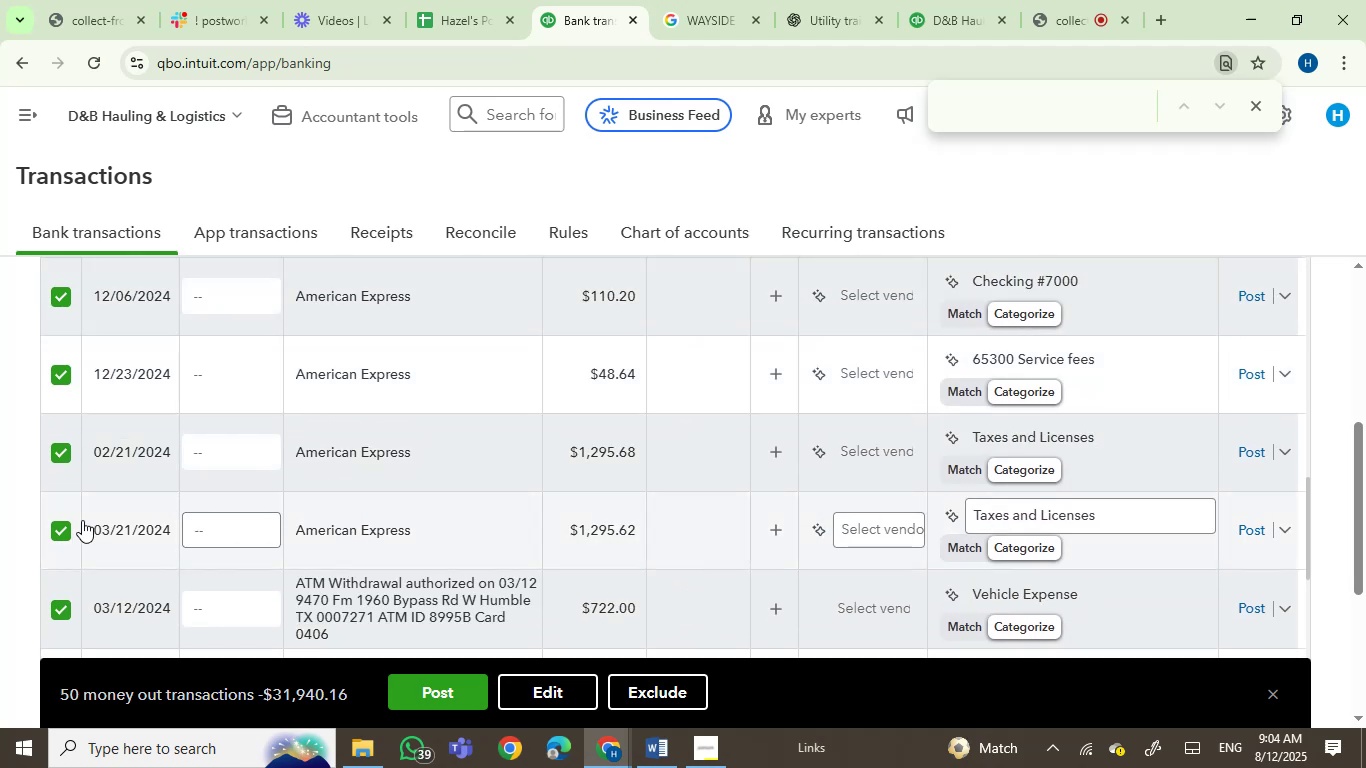 
left_click([62, 525])
 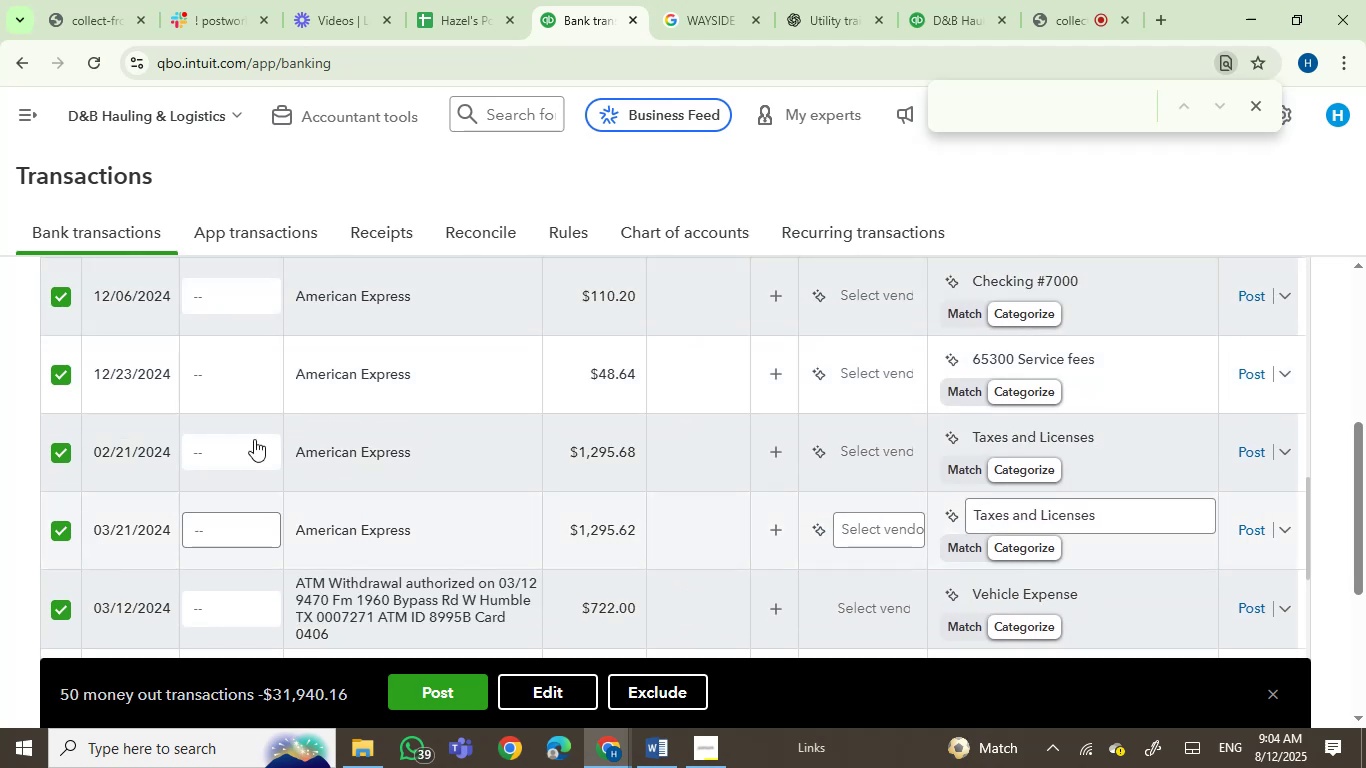 
mouse_move([316, 454])
 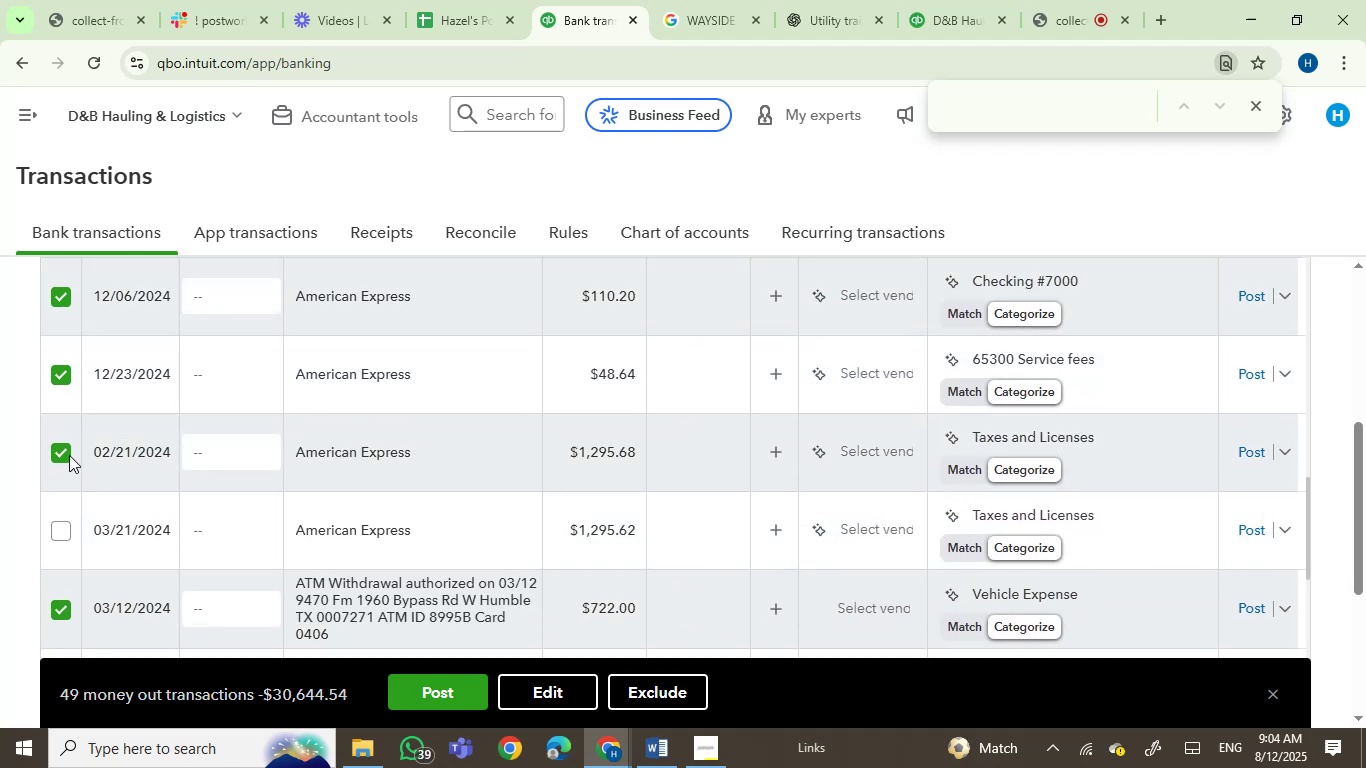 
left_click([61, 451])
 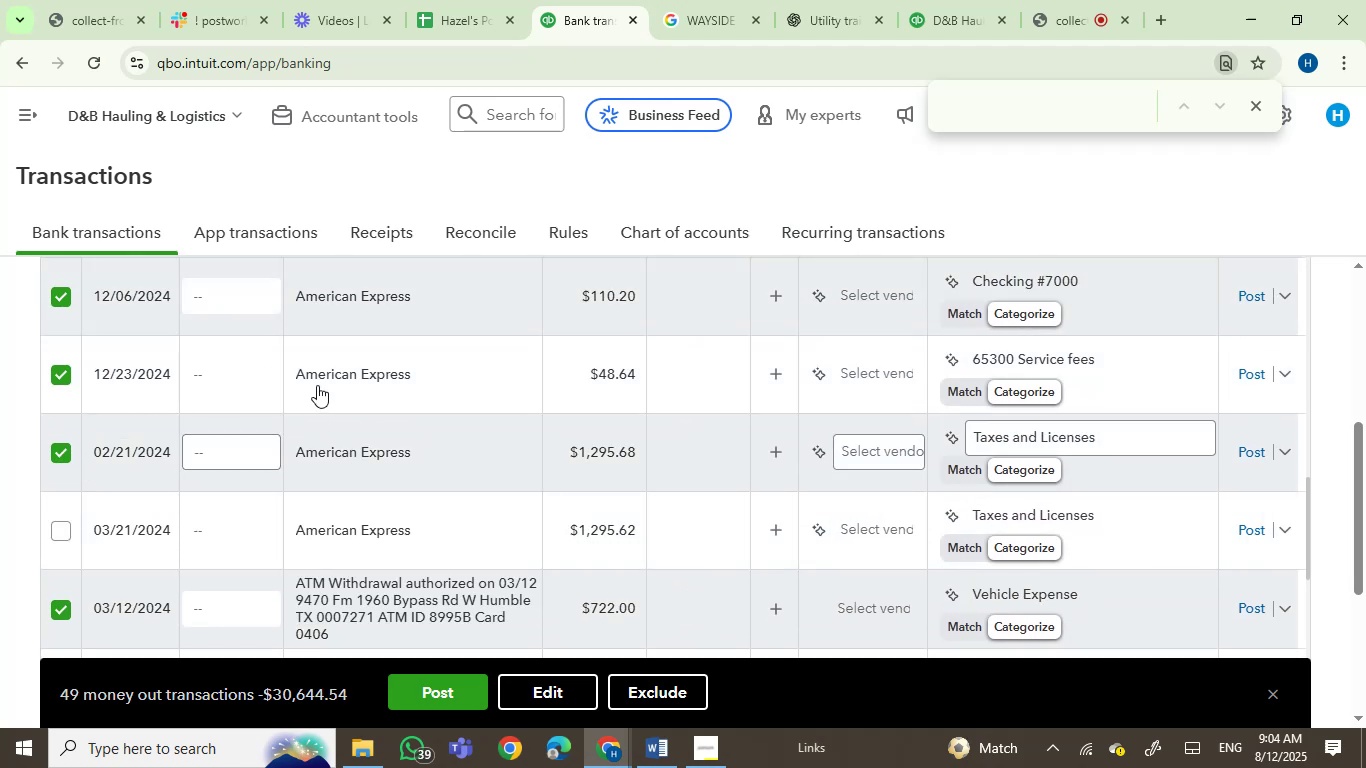 
mouse_move([341, 352])
 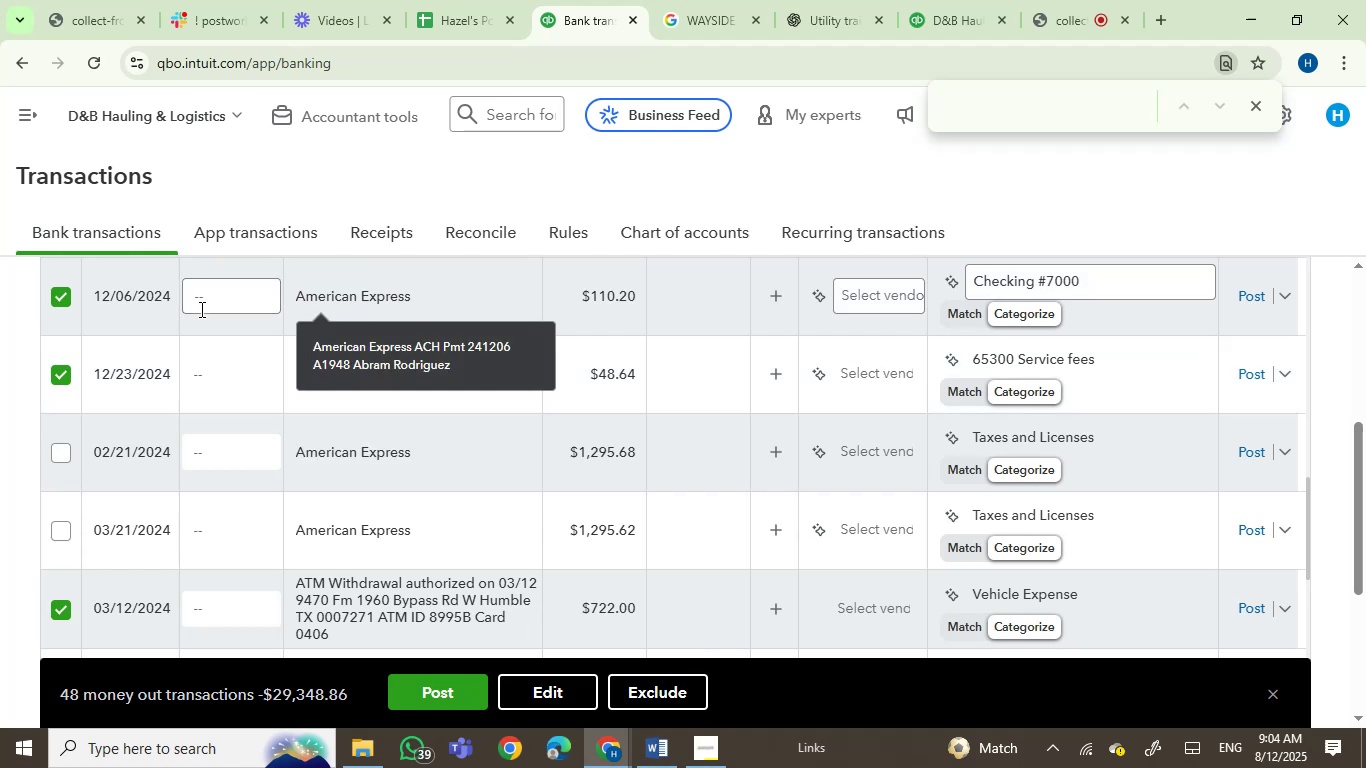 
scroll: coordinate [677, 540], scroll_direction: down, amount: 6.0
 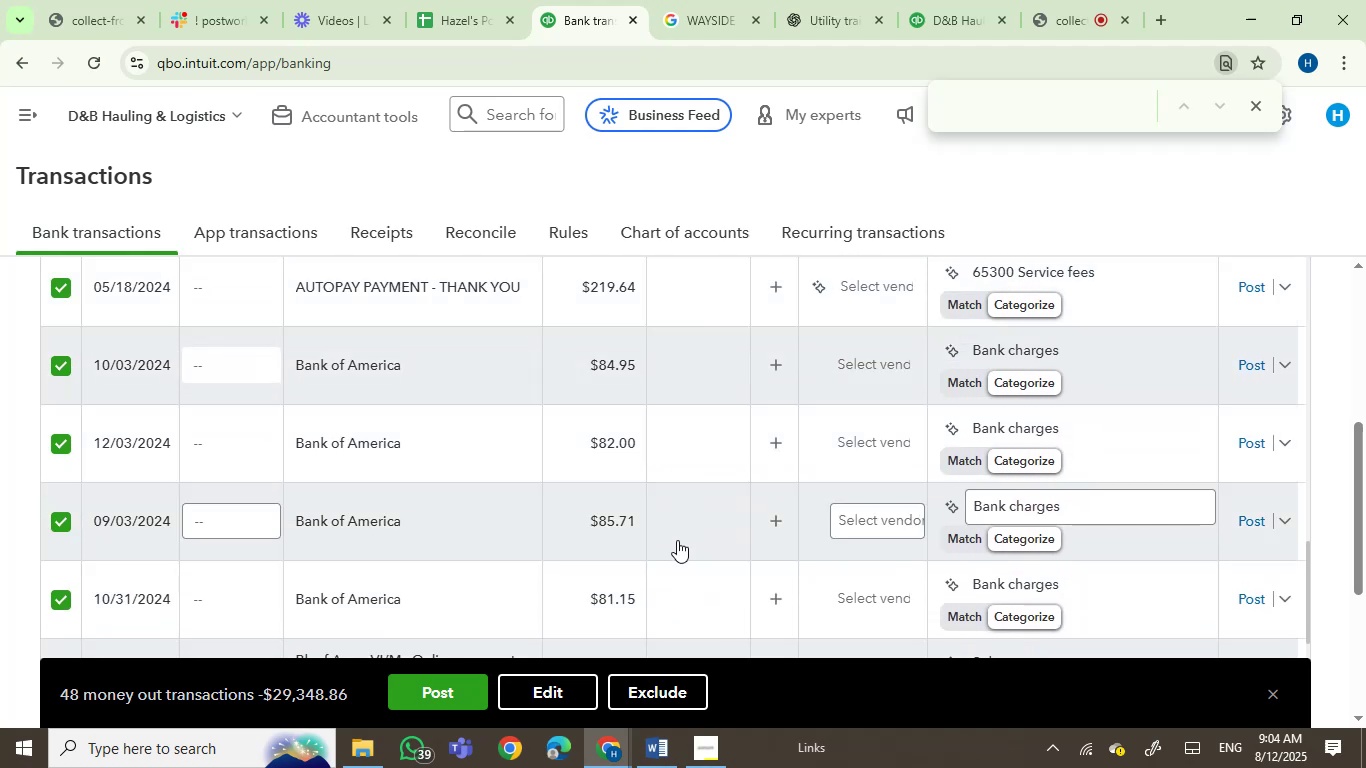 
mouse_move([364, 398])
 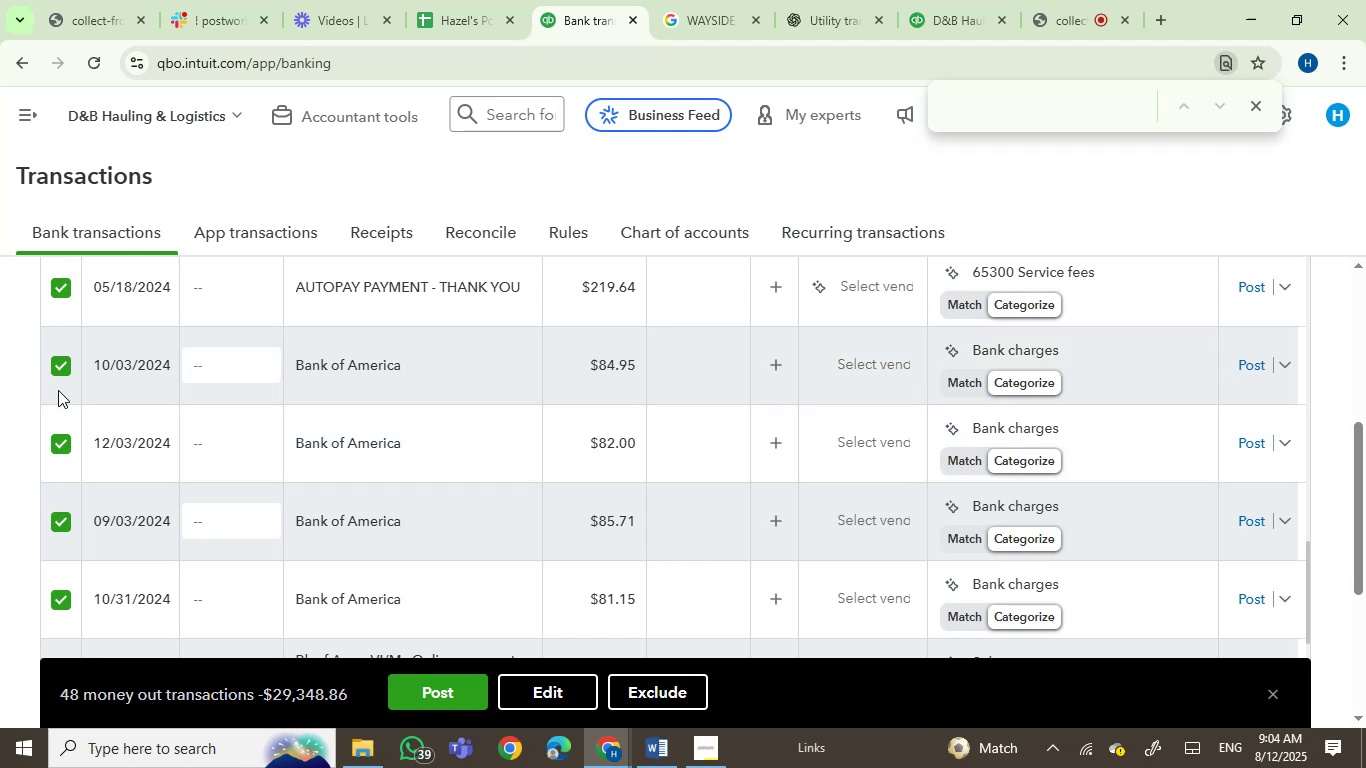 
left_click([62, 363])
 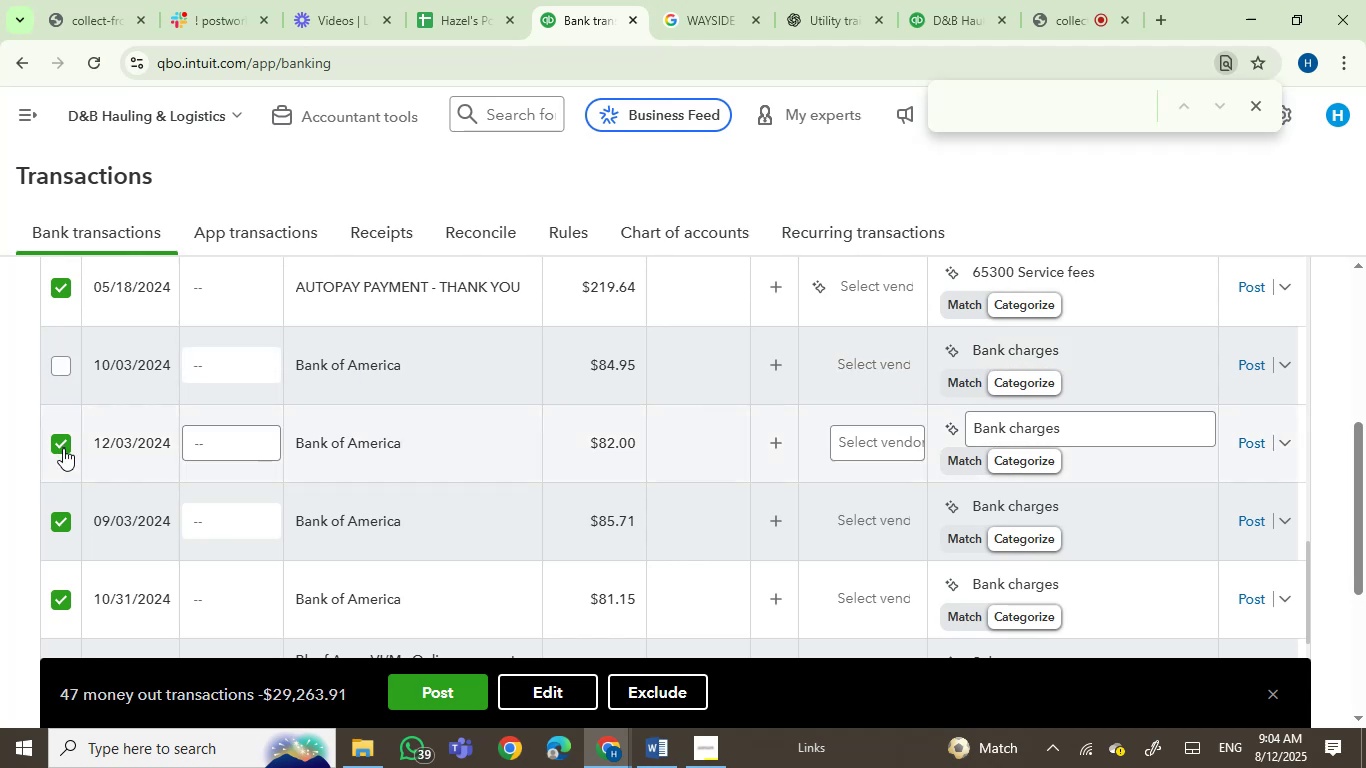 
left_click([63, 448])
 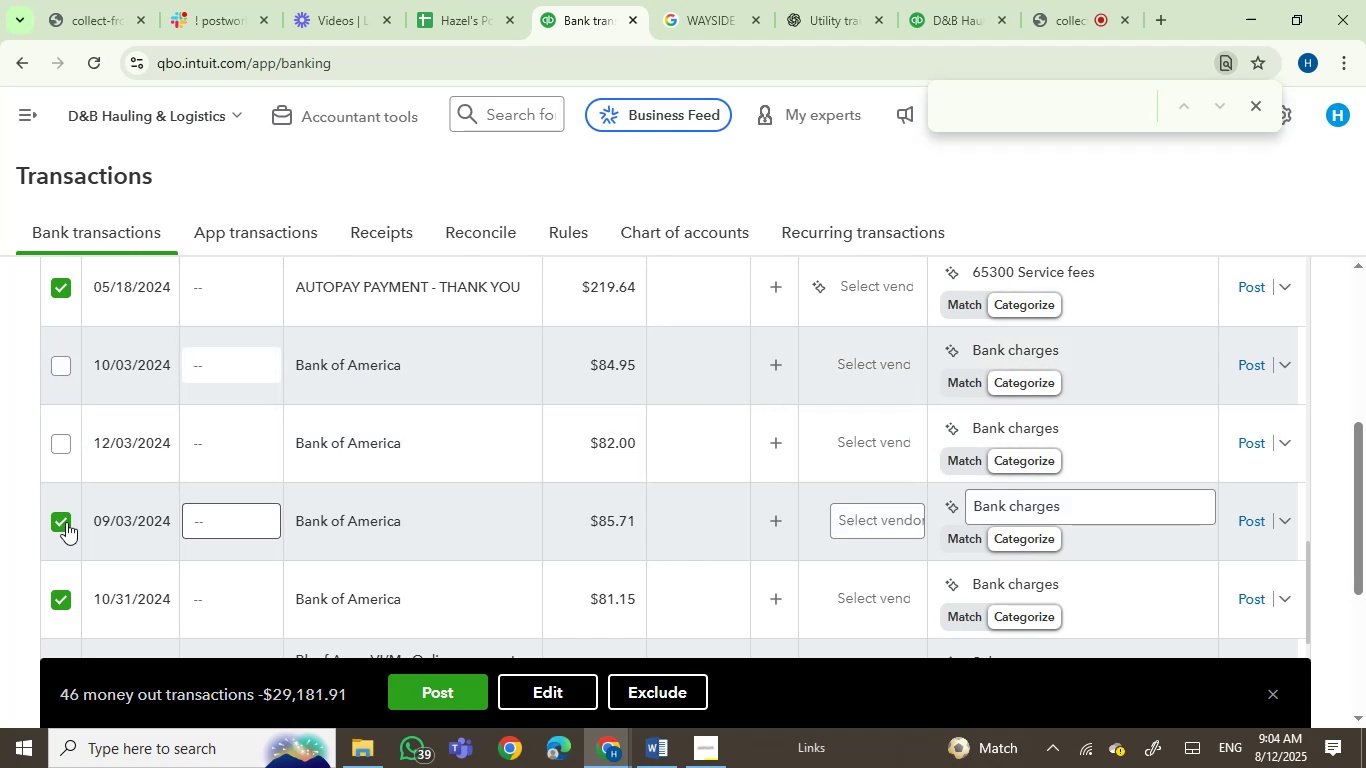 
left_click([64, 527])
 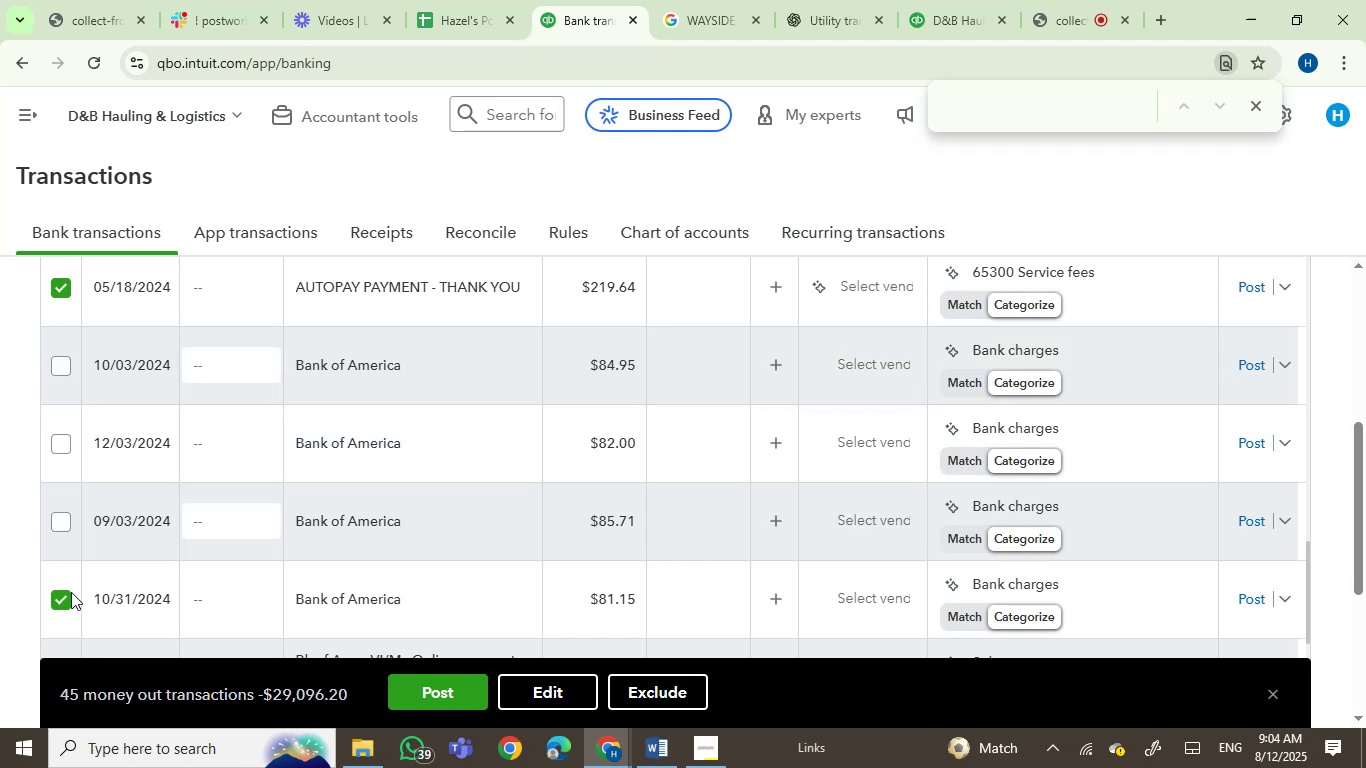 
left_click([58, 603])
 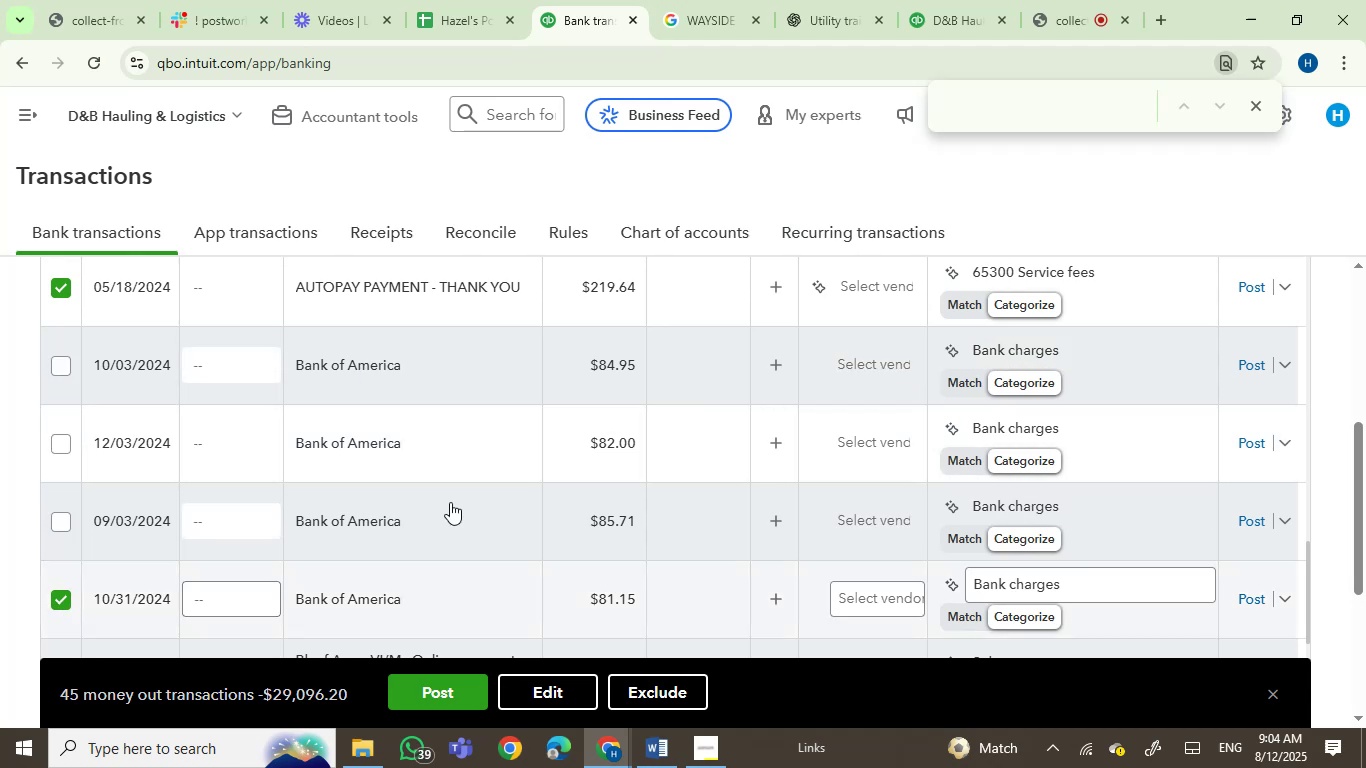 
scroll: coordinate [467, 501], scroll_direction: down, amount: 3.0
 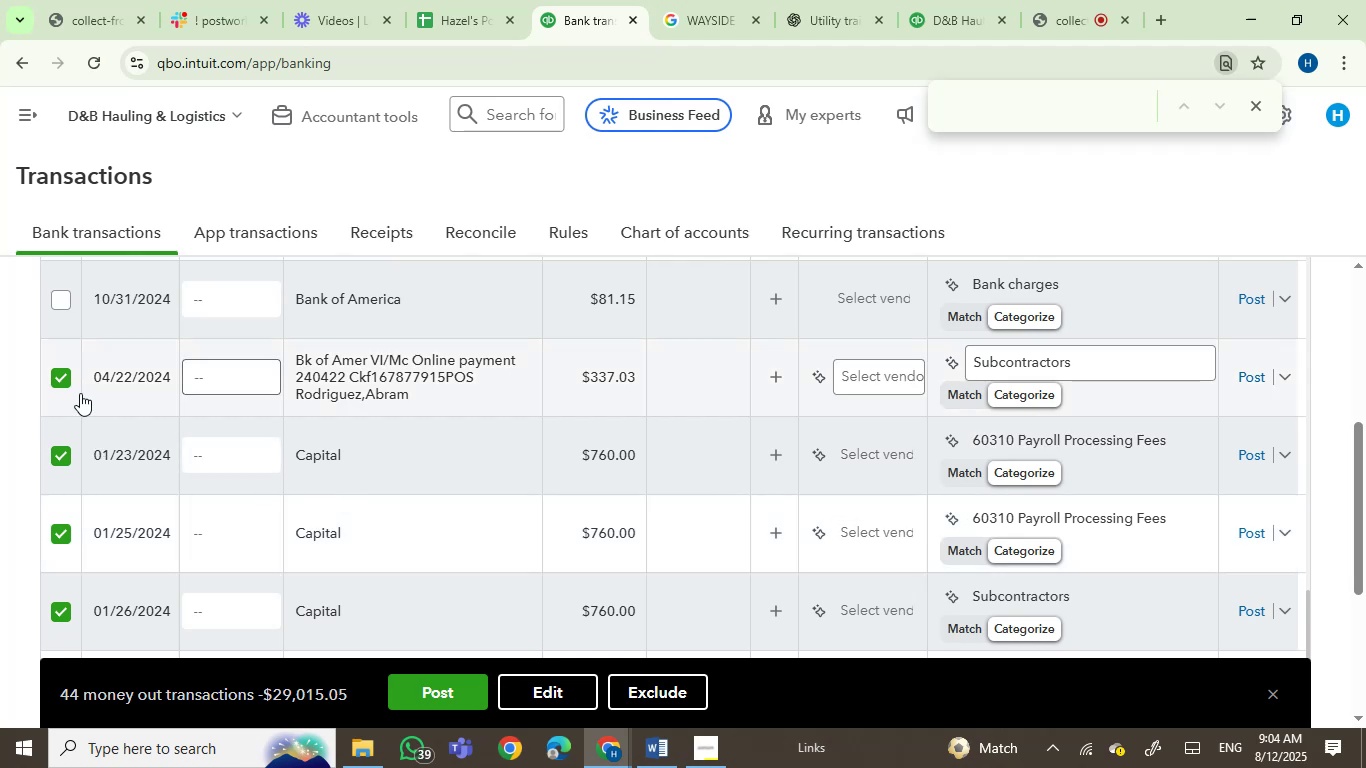 
left_click([59, 374])
 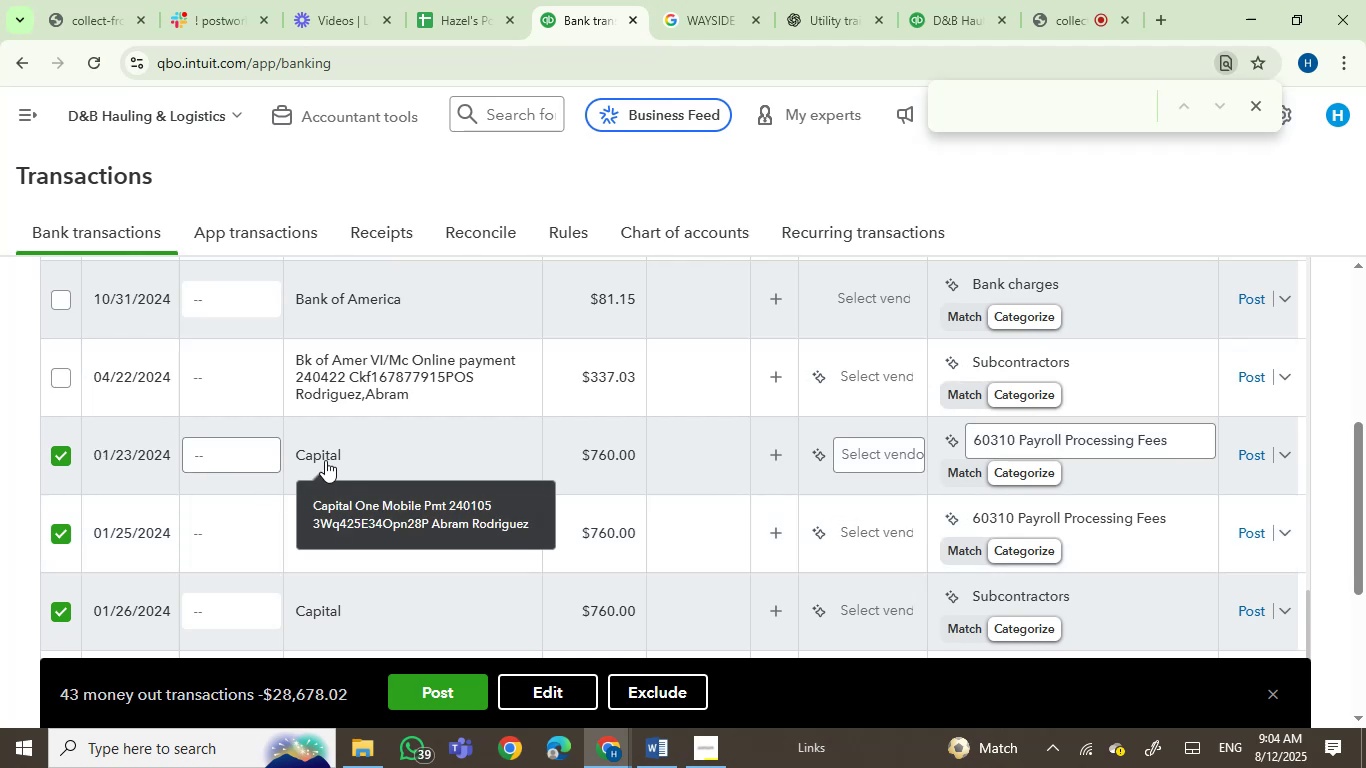 
scroll: coordinate [453, 526], scroll_direction: down, amount: 27.0
 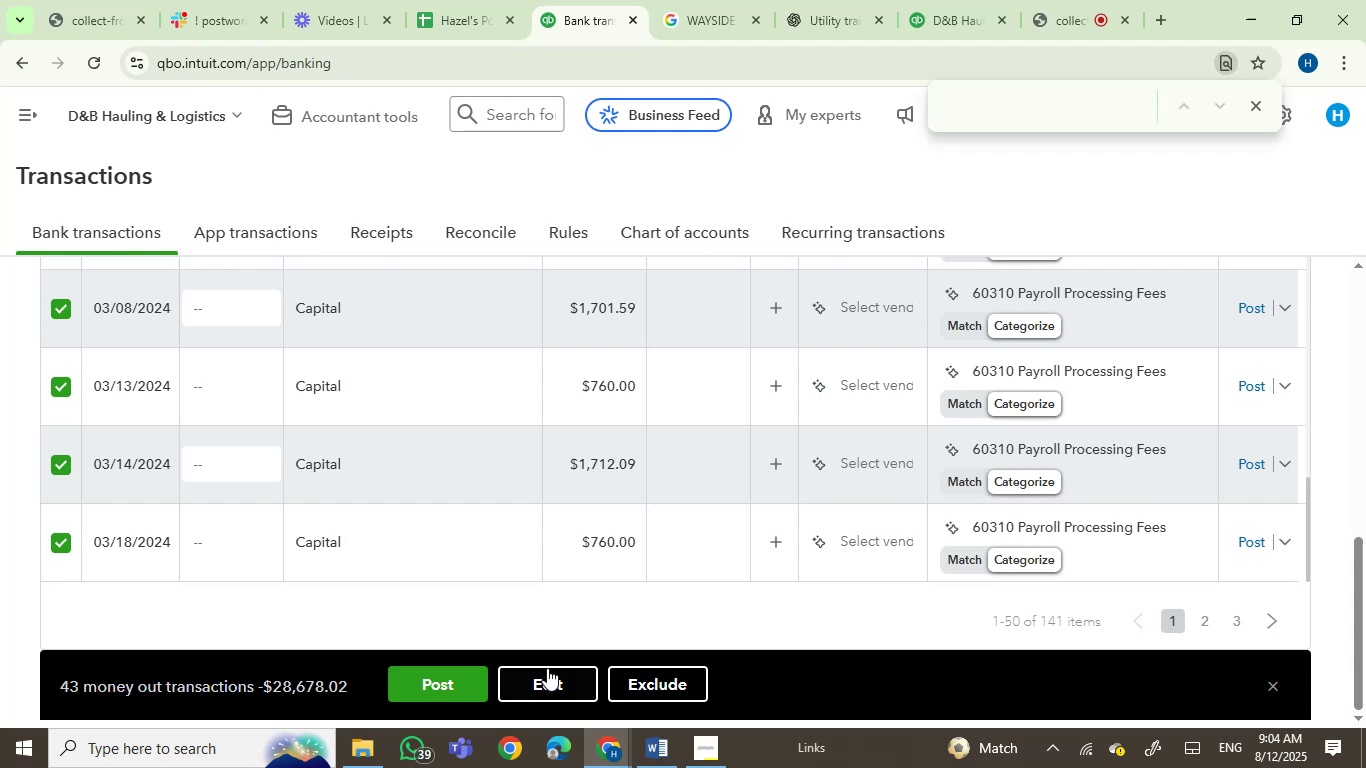 
left_click([549, 683])
 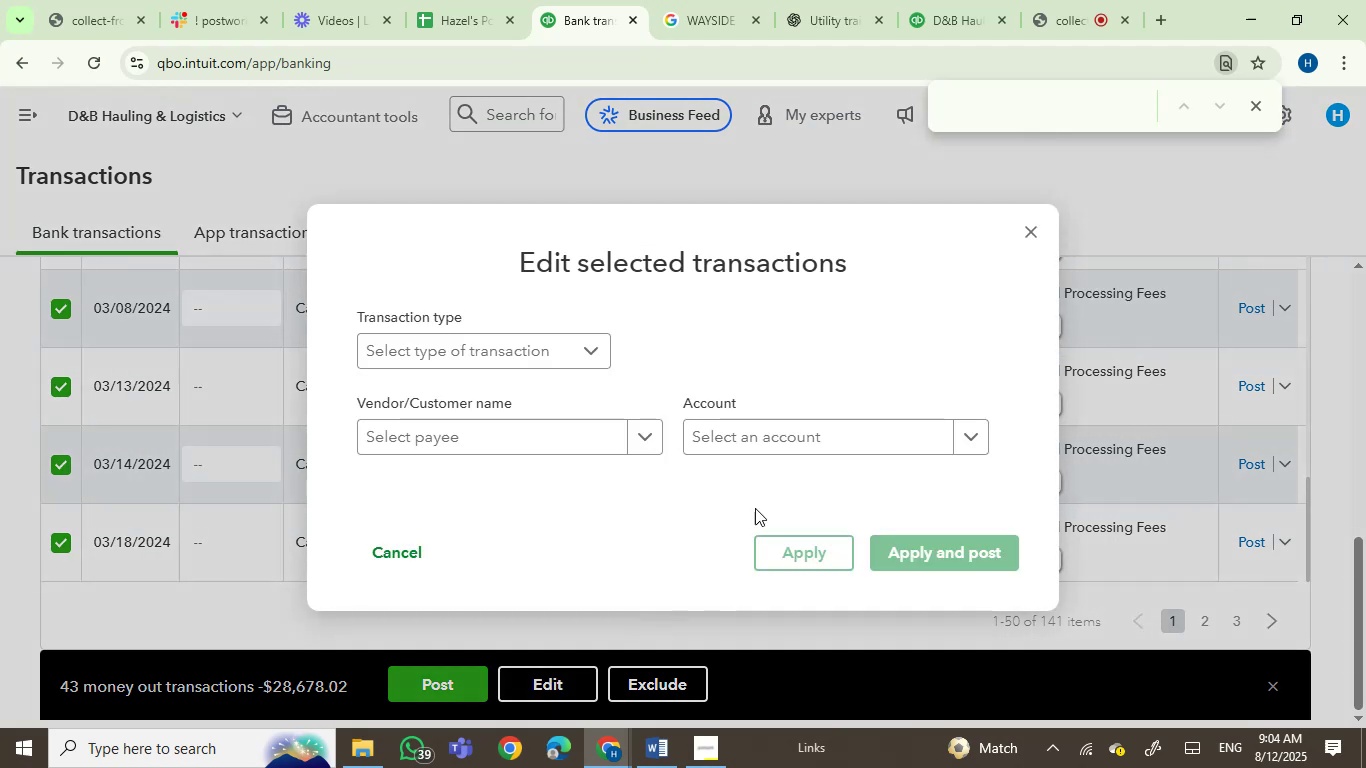 
left_click([772, 446])
 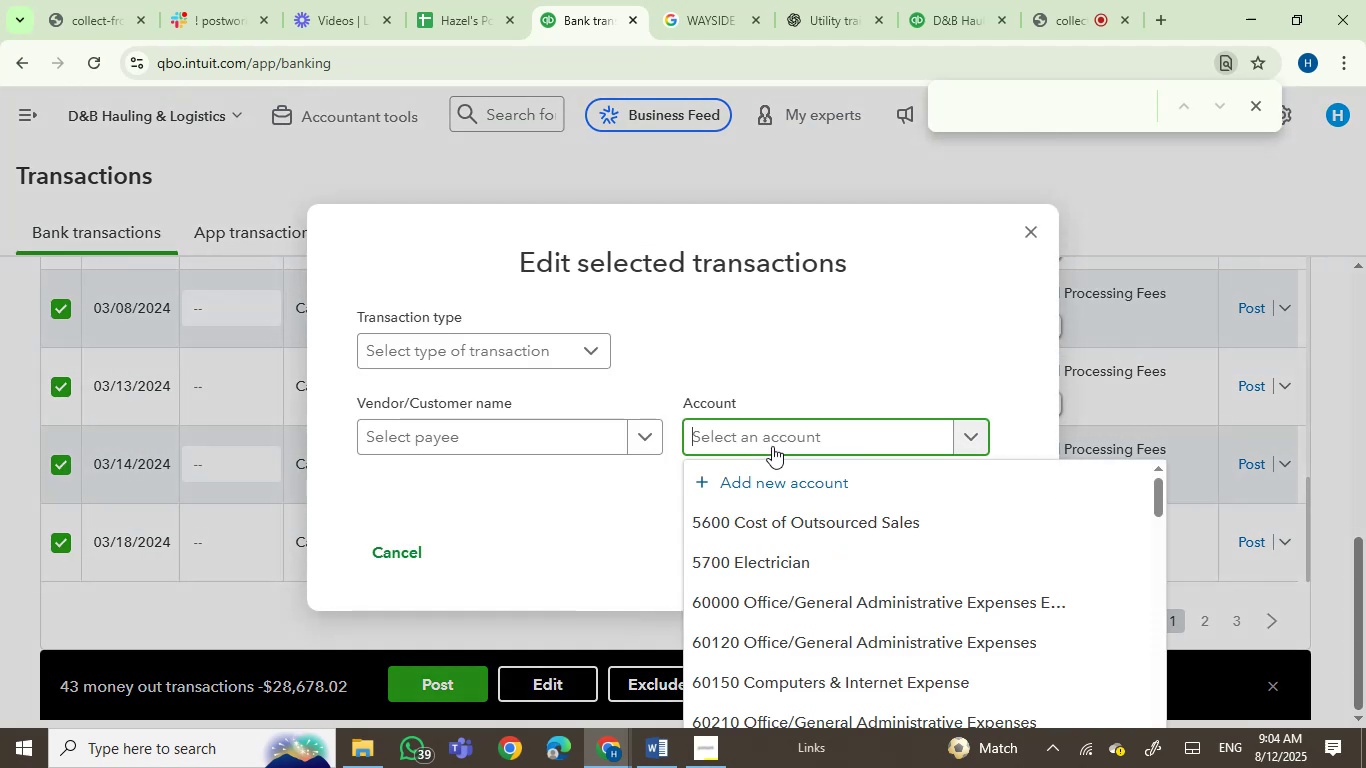 
type(owner)
 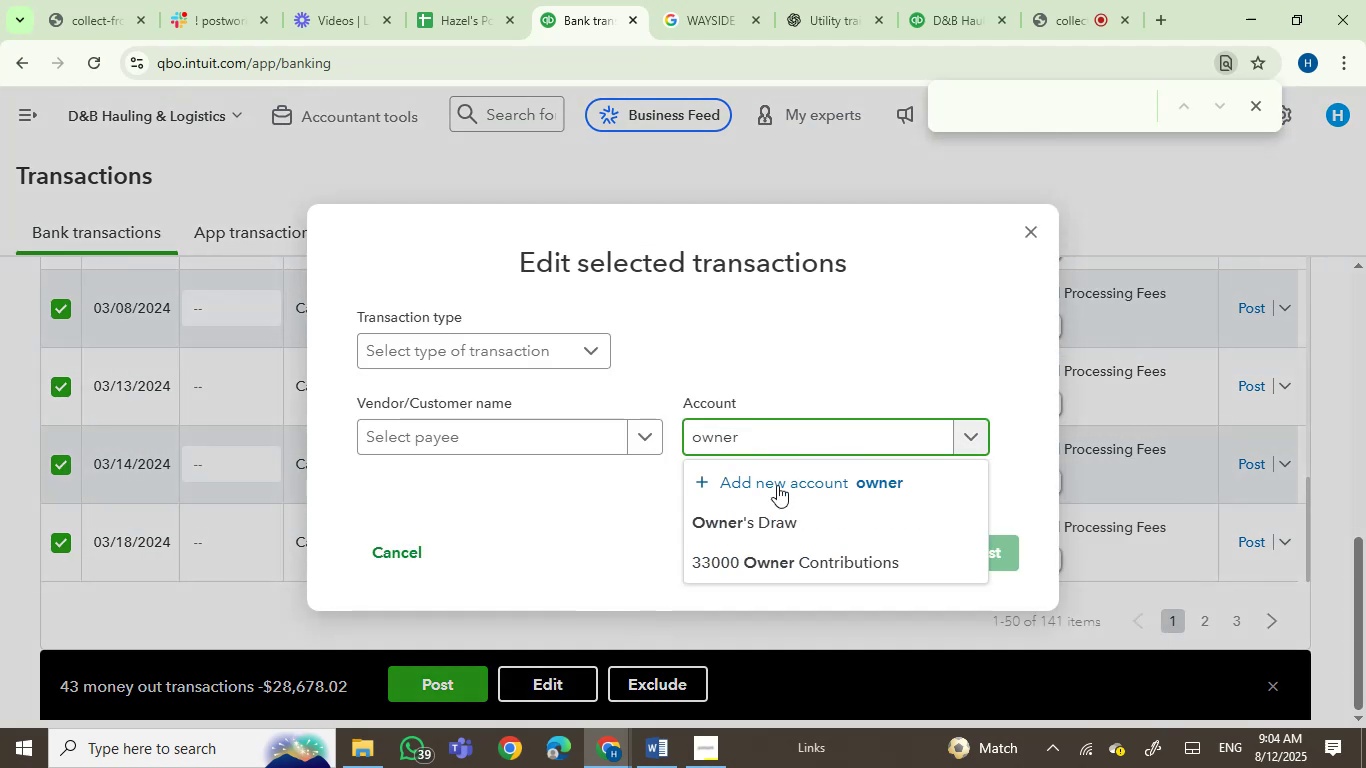 
left_click([784, 529])
 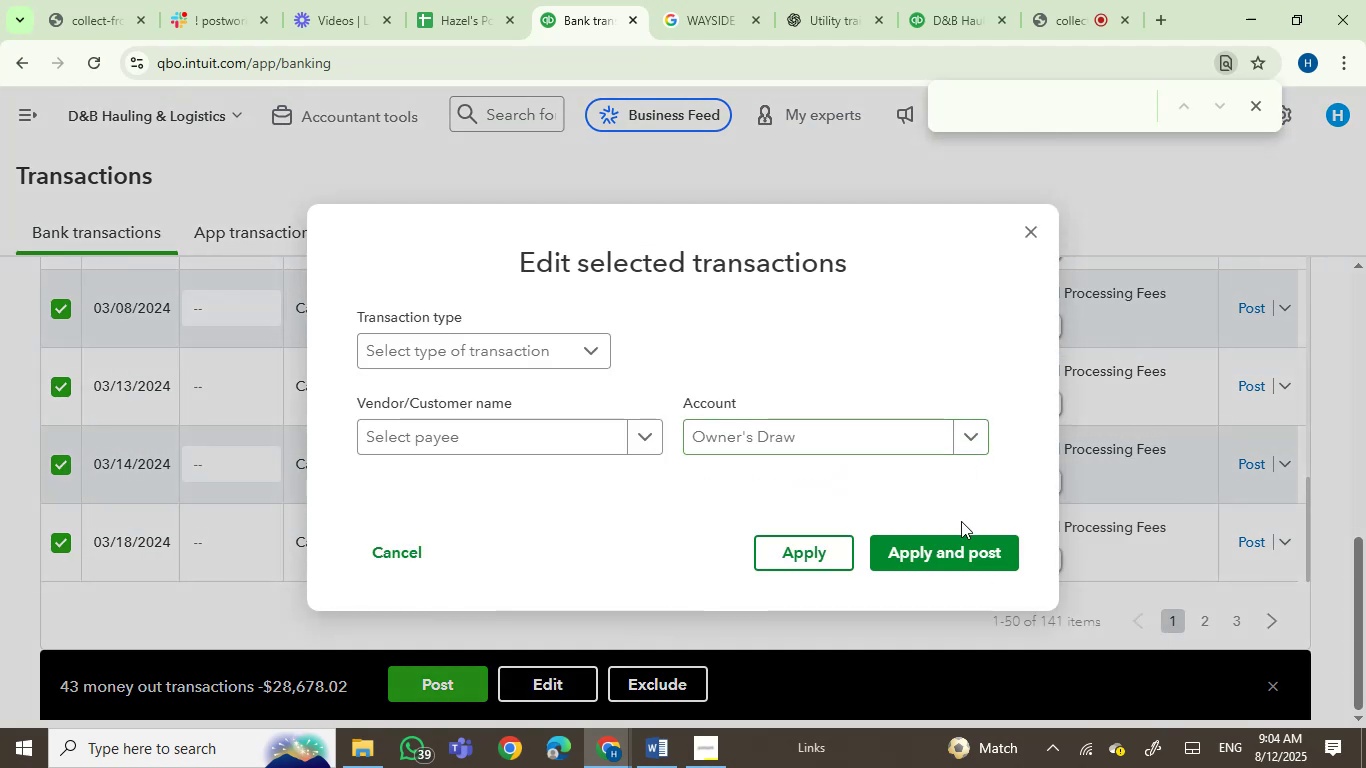 
left_click([943, 549])
 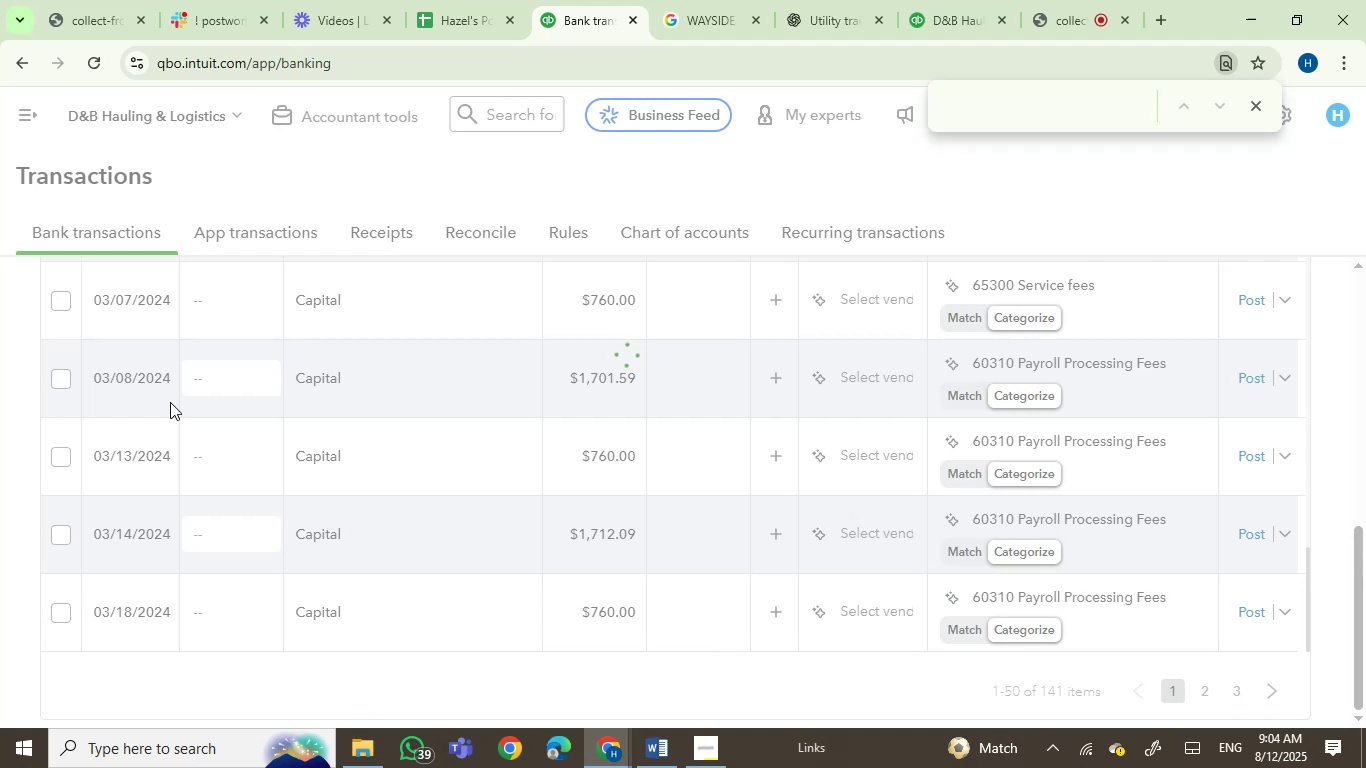 
wait(7.41)
 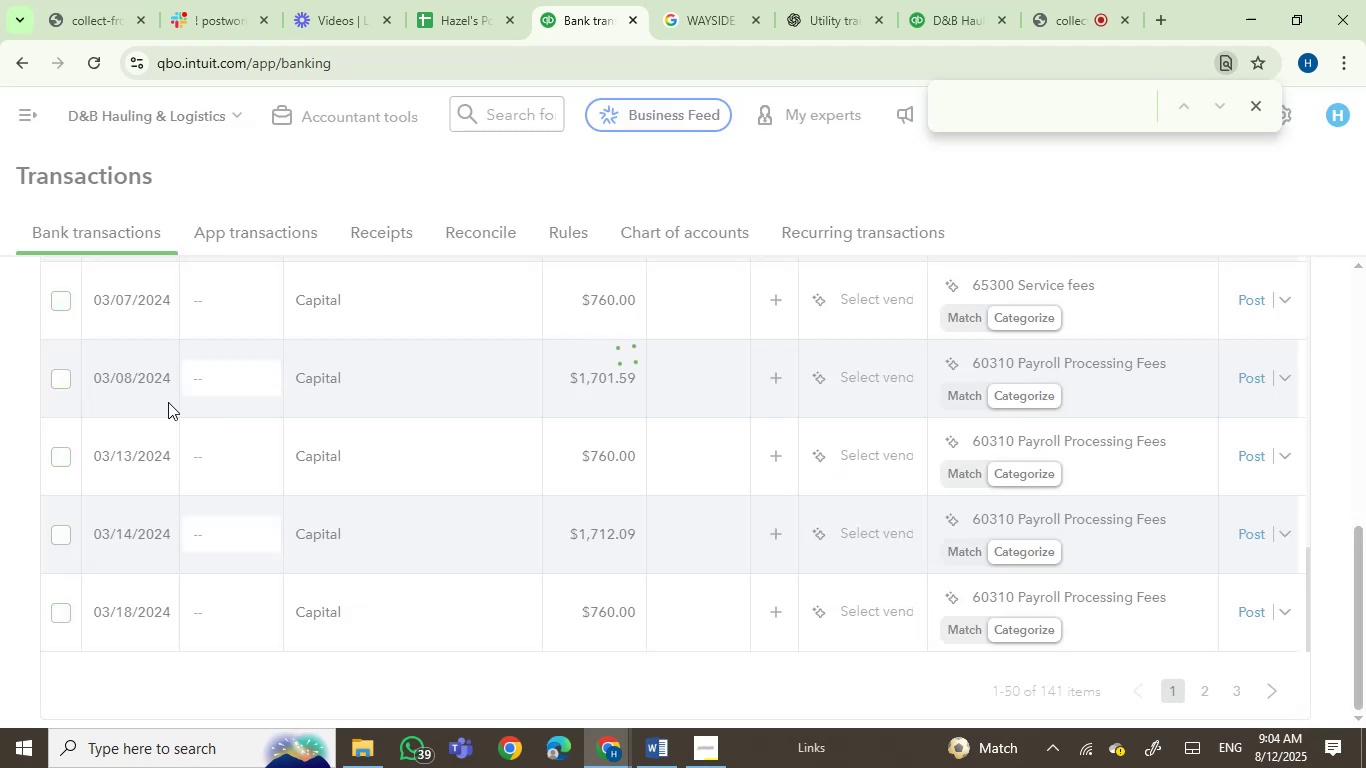 
mouse_move([304, 474])
 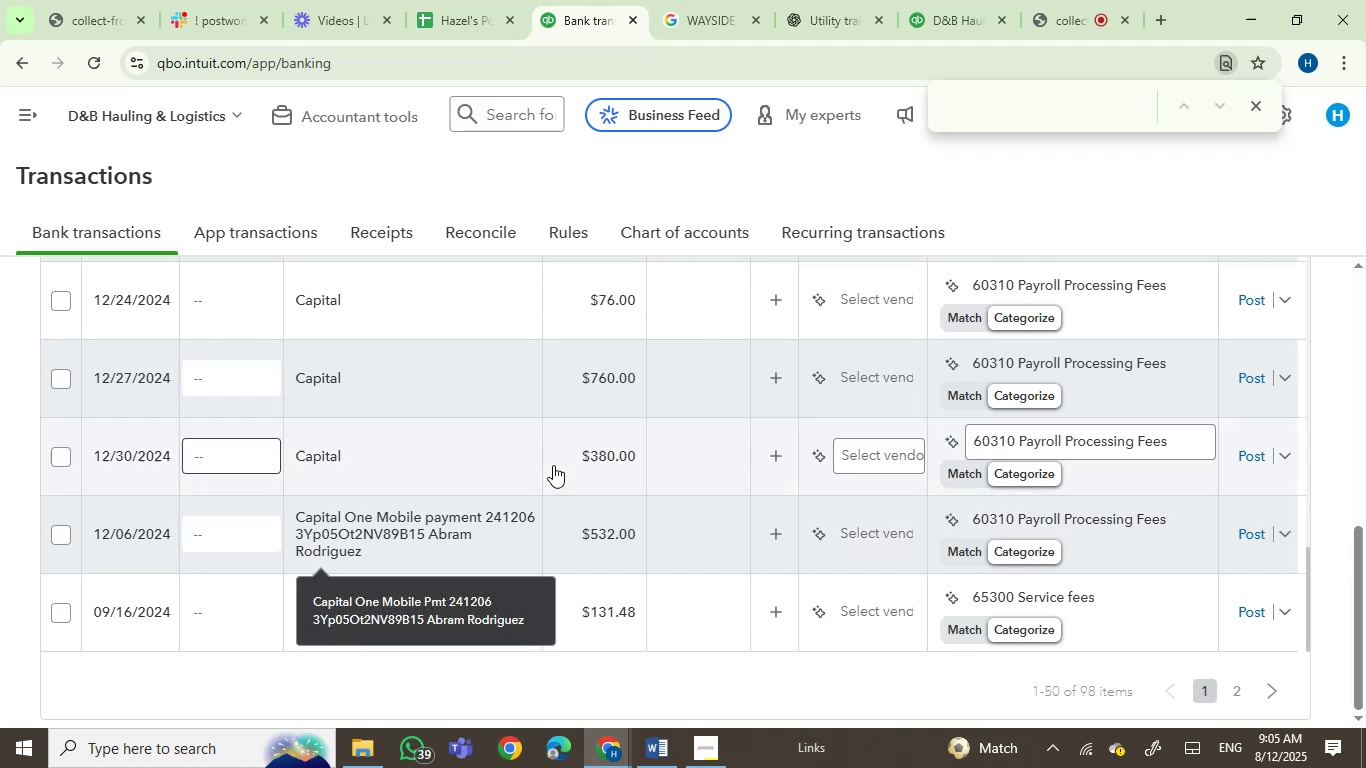 
scroll: coordinate [555, 464], scroll_direction: up, amount: 1.0
 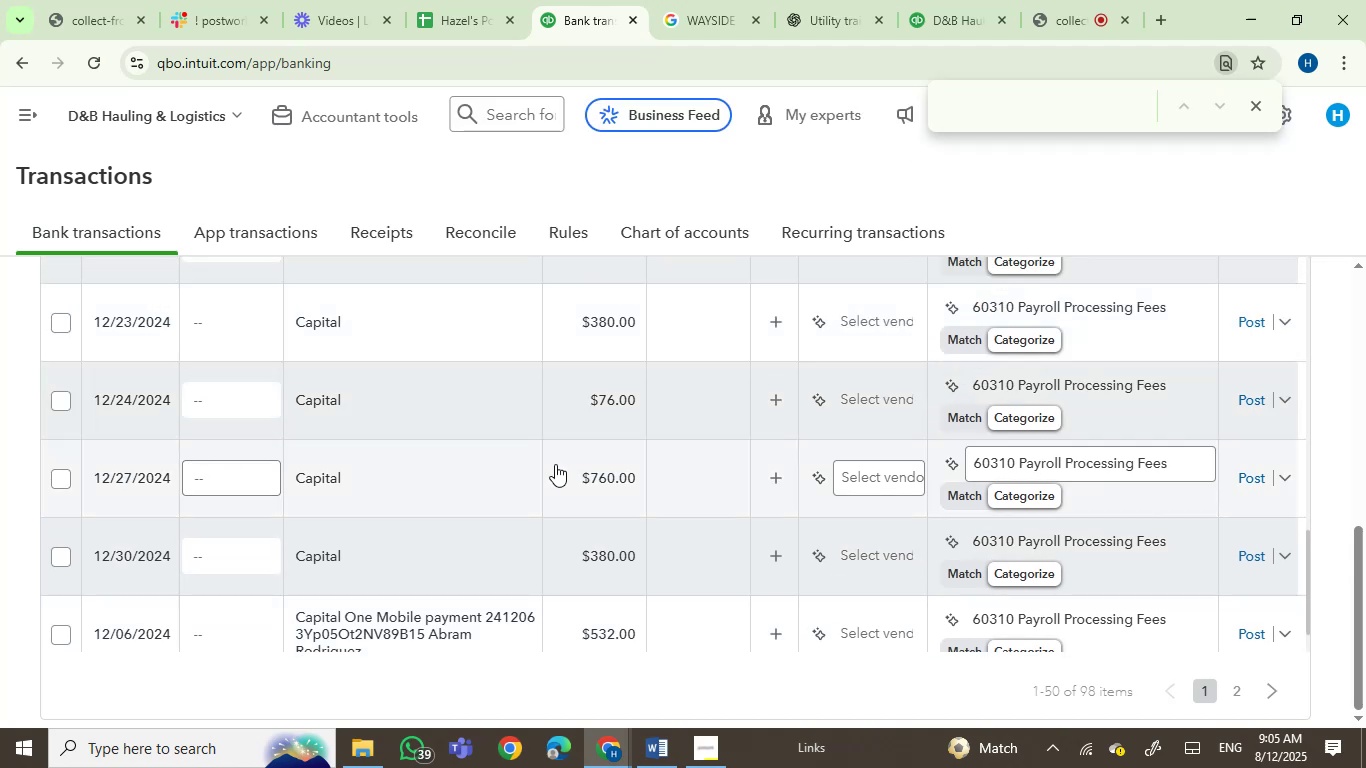 
wait(6.75)
 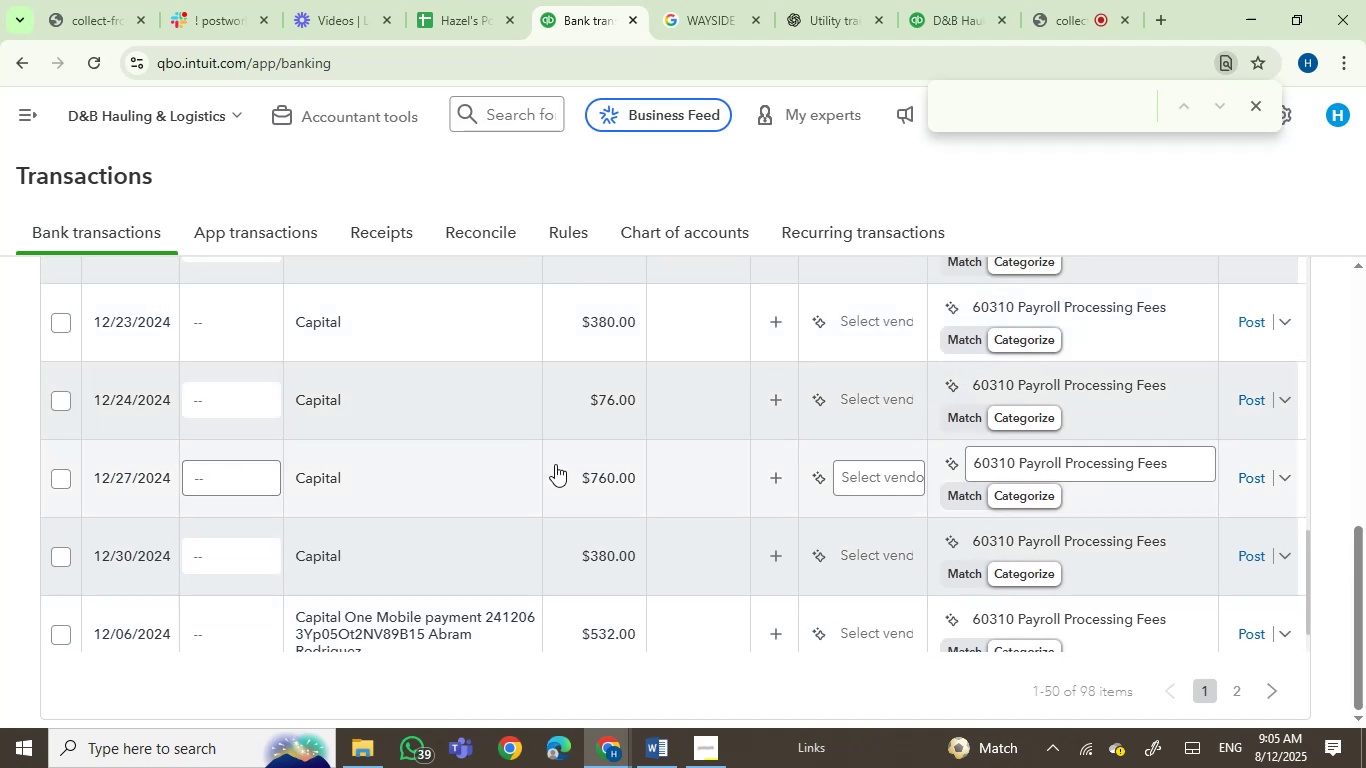 
scroll: coordinate [555, 464], scroll_direction: up, amount: 4.0
 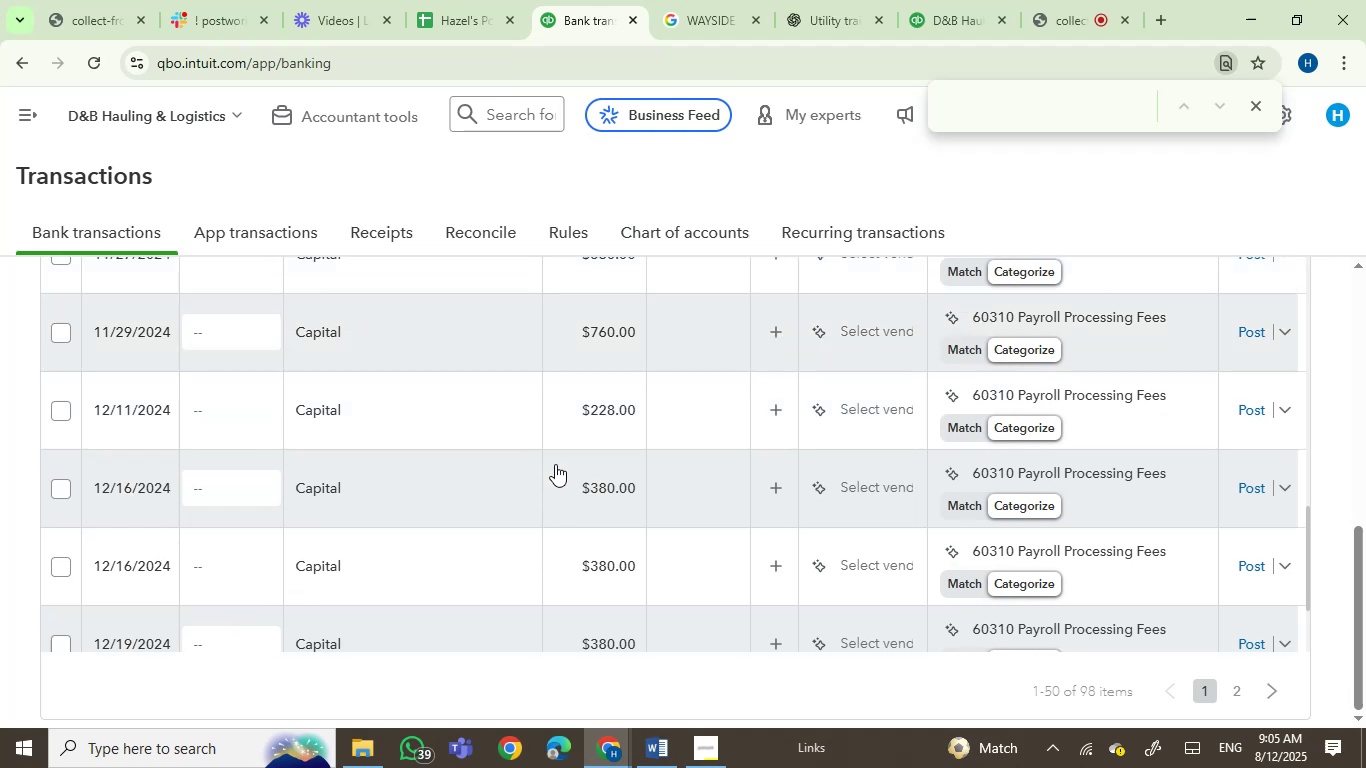 
scroll: coordinate [555, 464], scroll_direction: down, amount: 2.0
 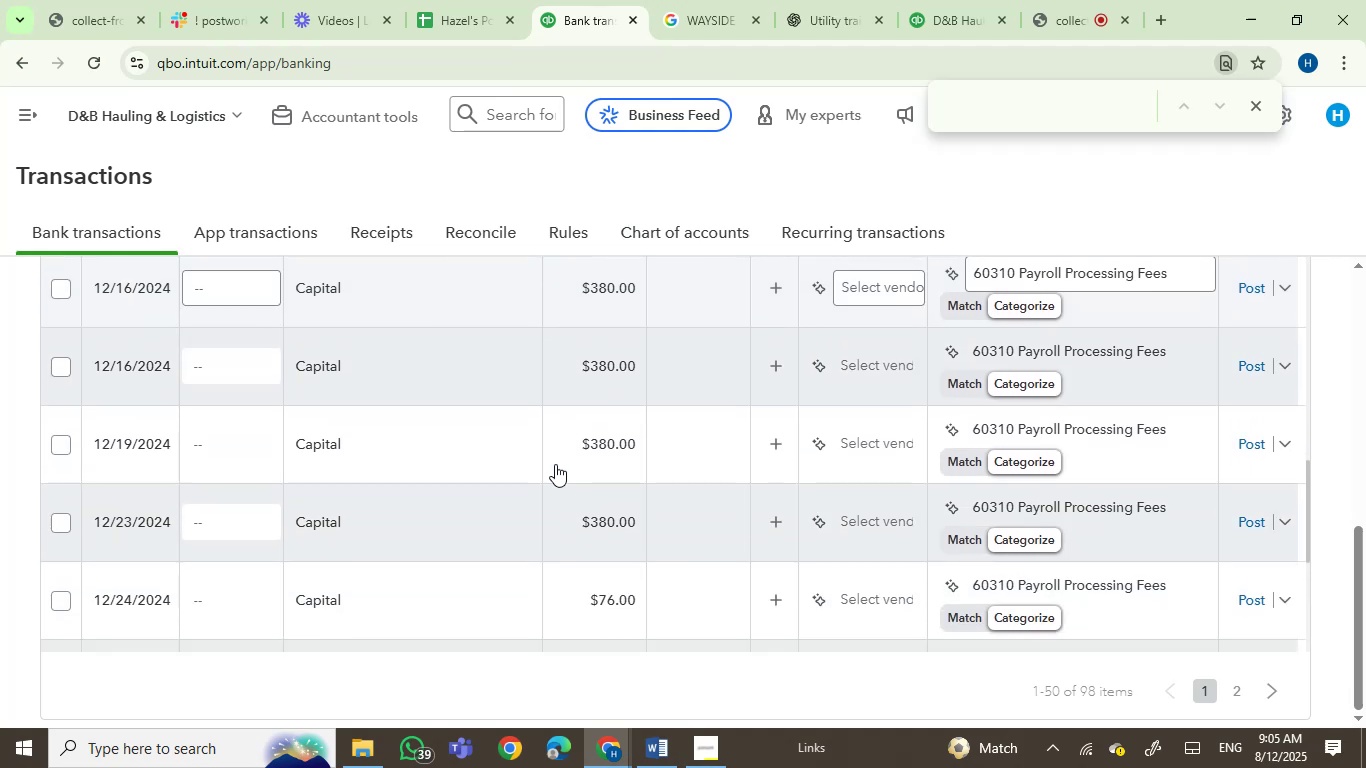 
scroll: coordinate [1358, 550], scroll_direction: up, amount: 39.0
 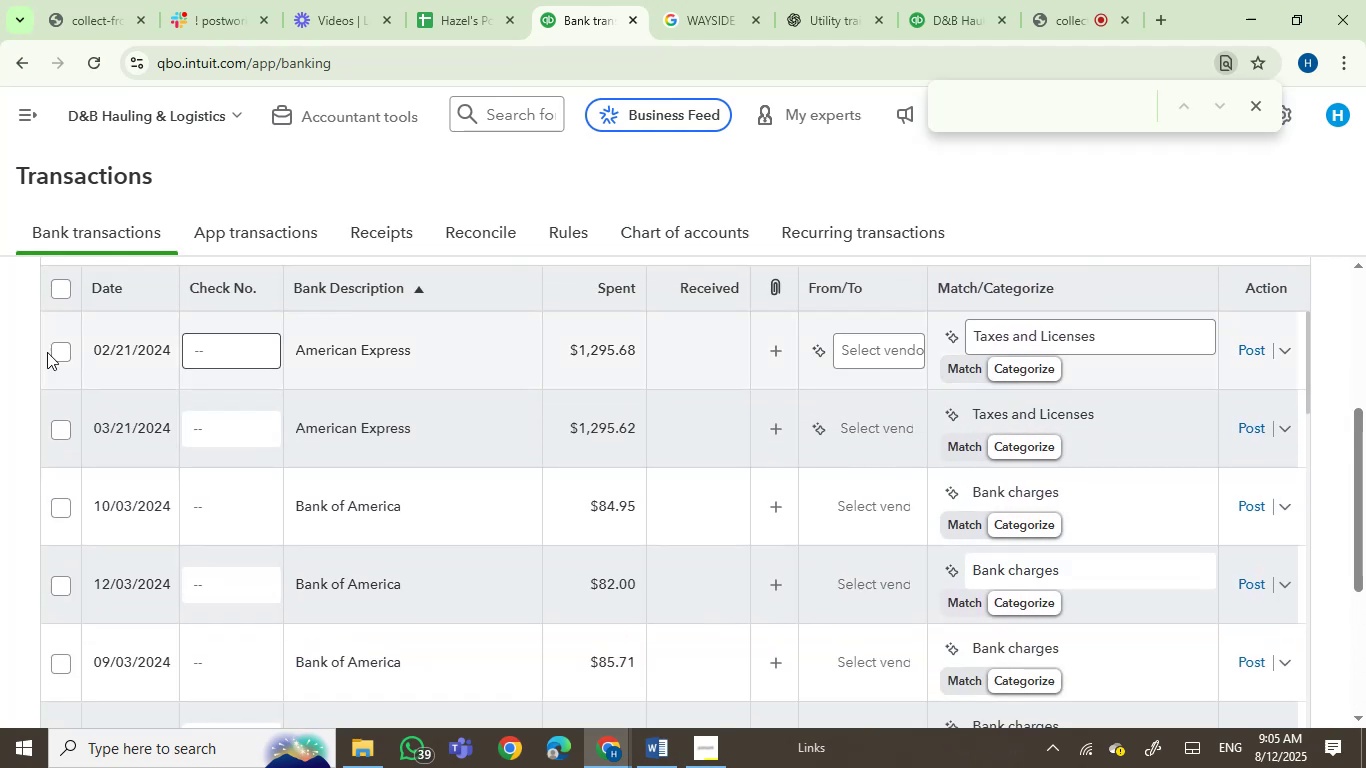 
left_click([53, 345])
 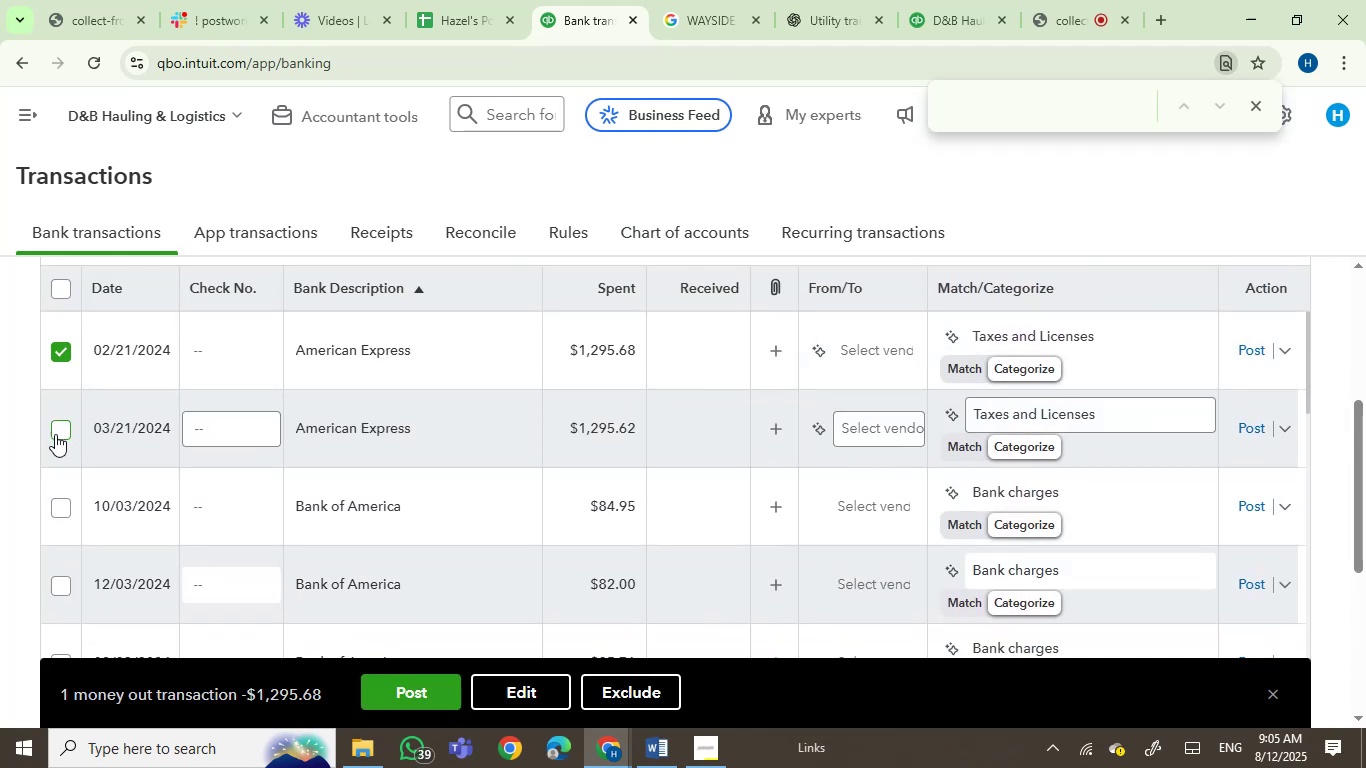 
left_click([63, 435])
 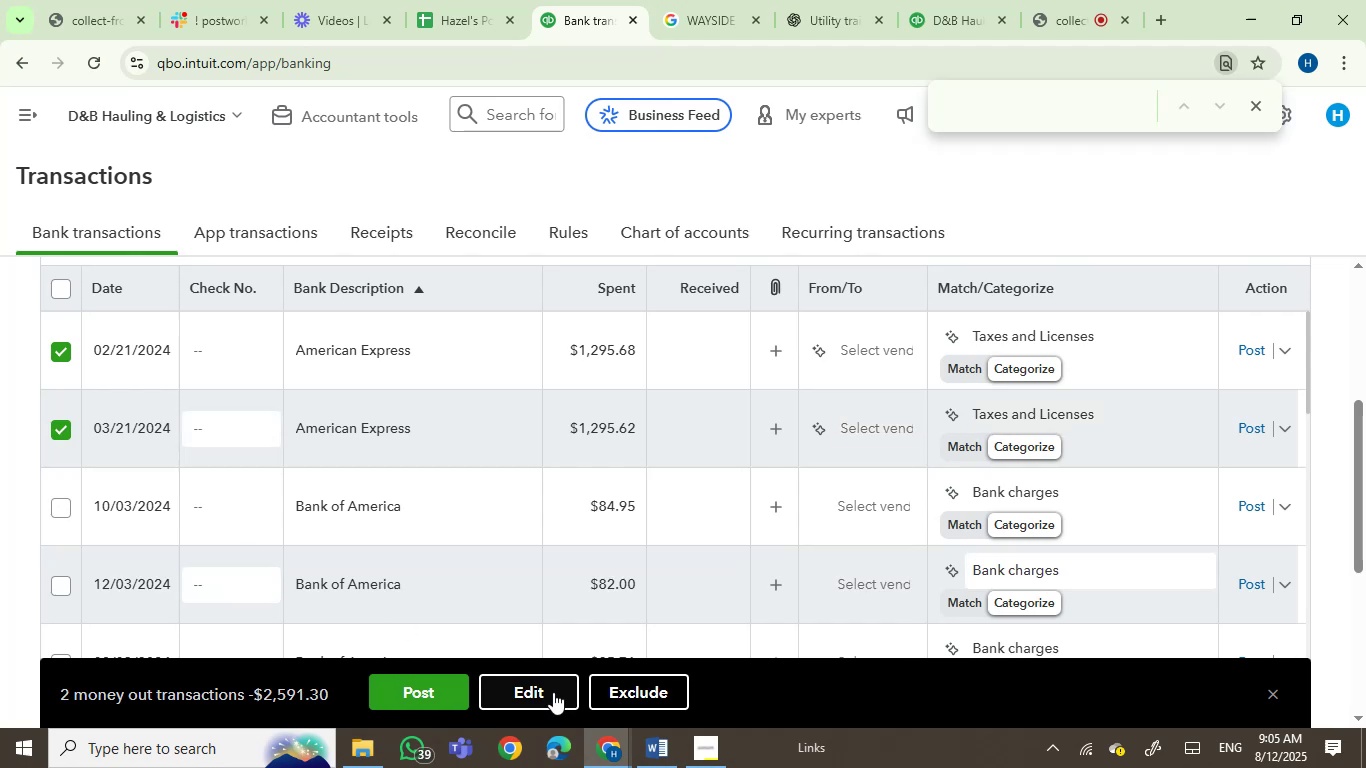 
left_click([538, 695])
 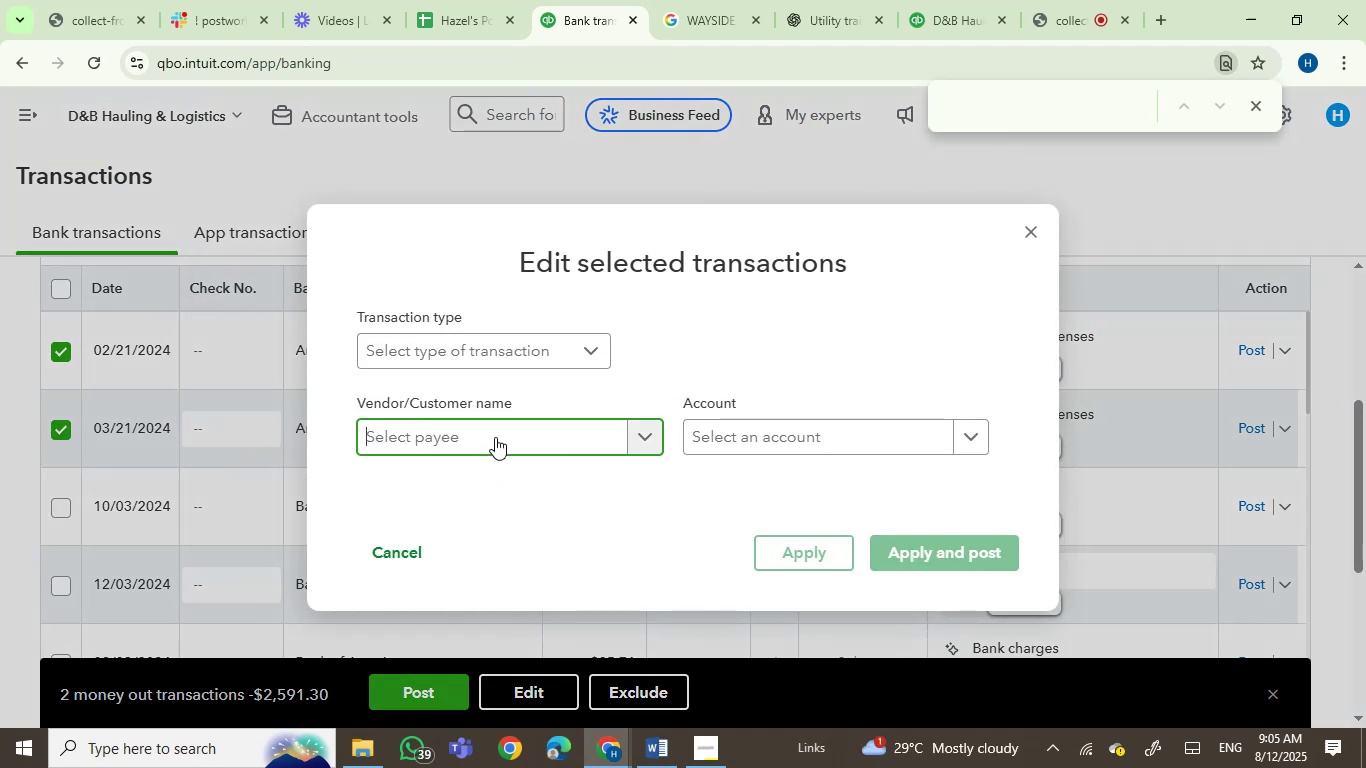 
type(amex)
 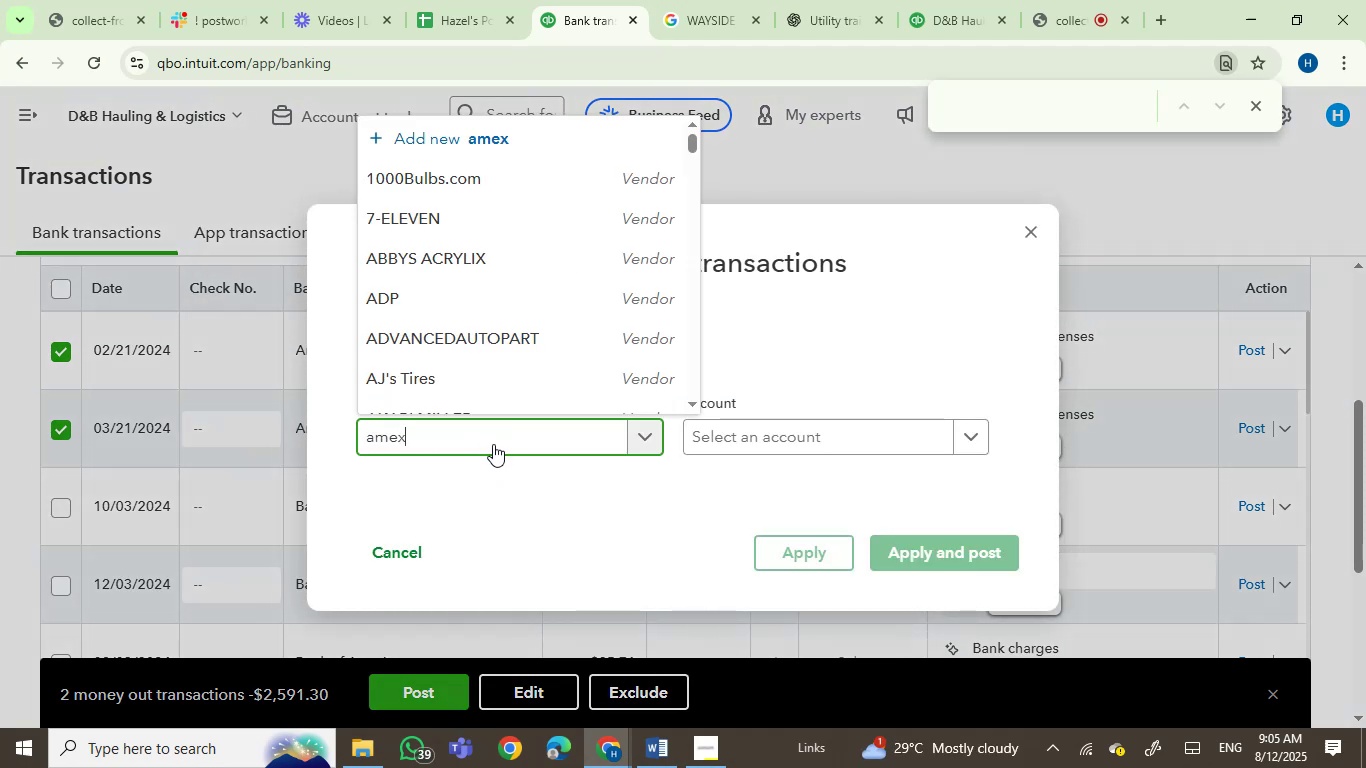 
mouse_move([488, 439])
 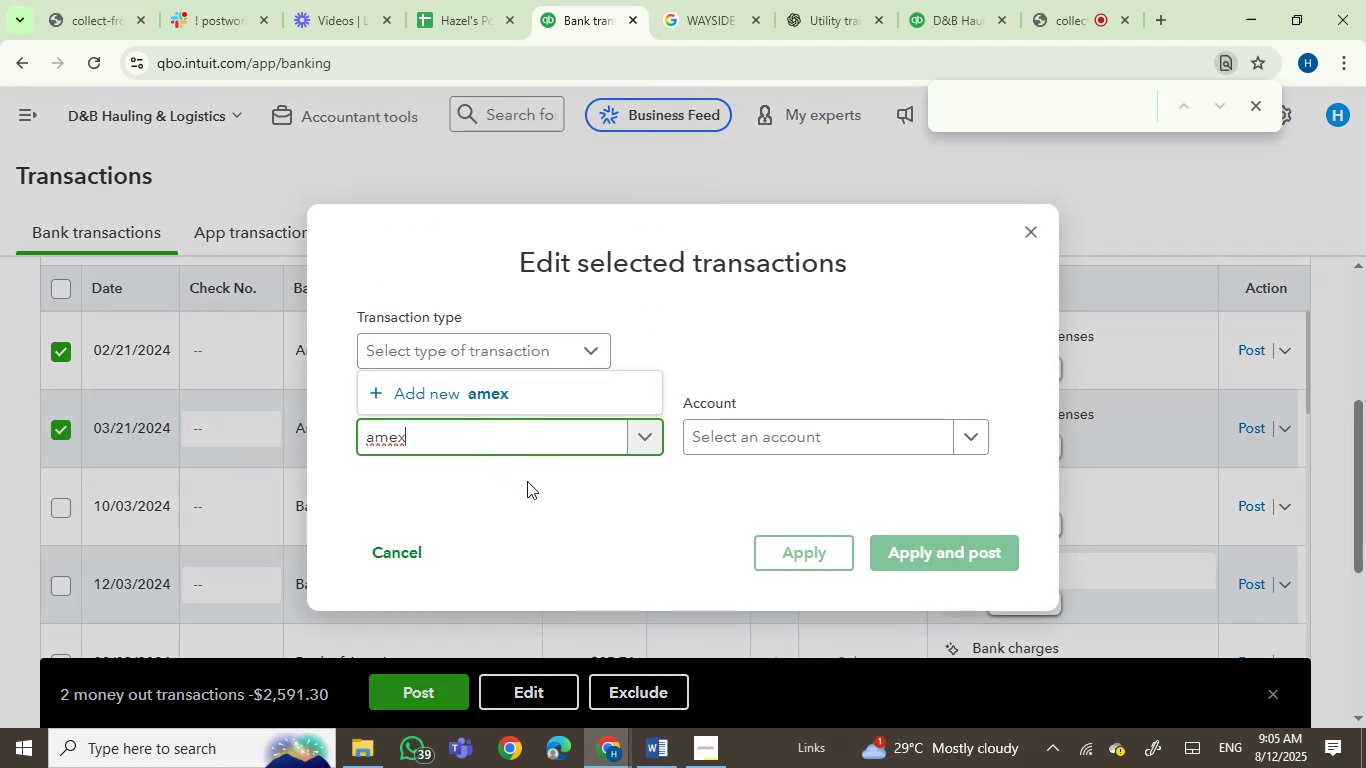 
key(Backspace)
key(Backspace)
key(Backspace)
type(mar)
 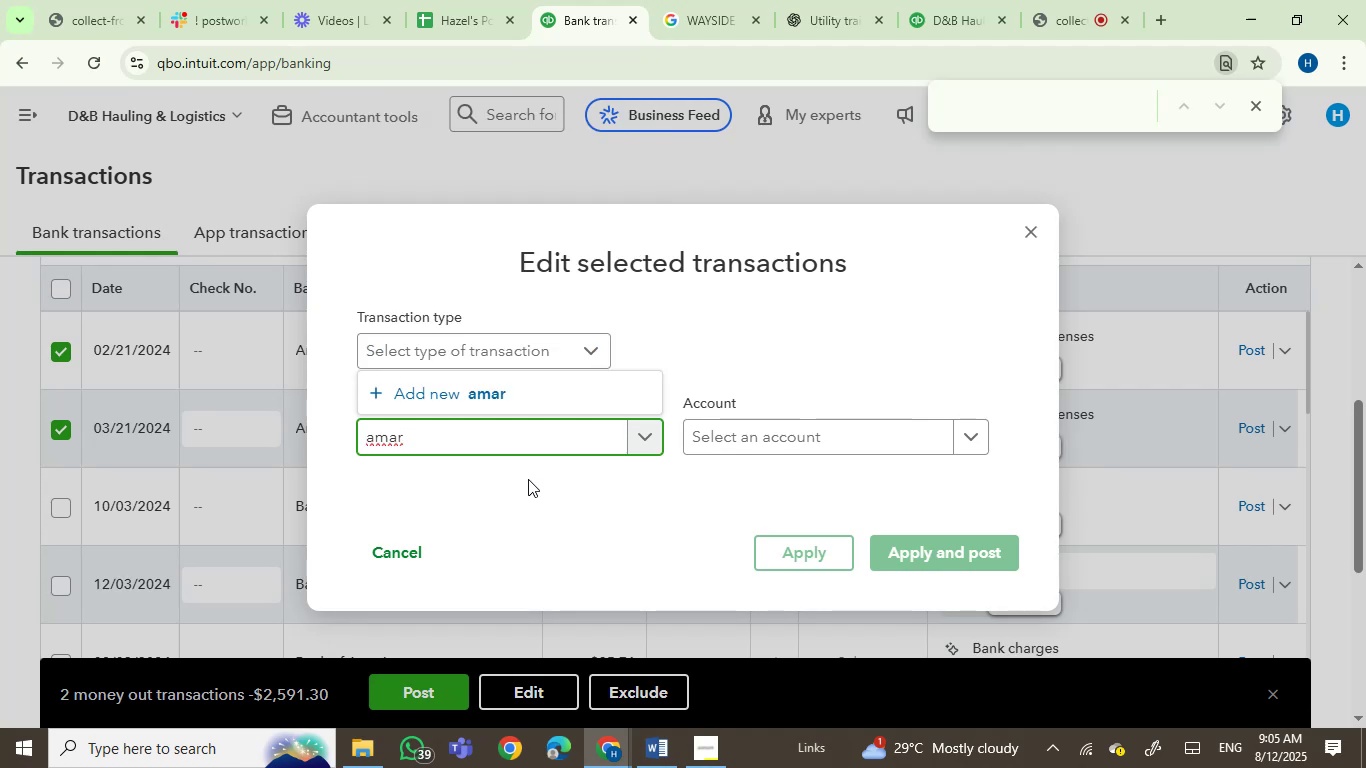 
wait(8.61)
 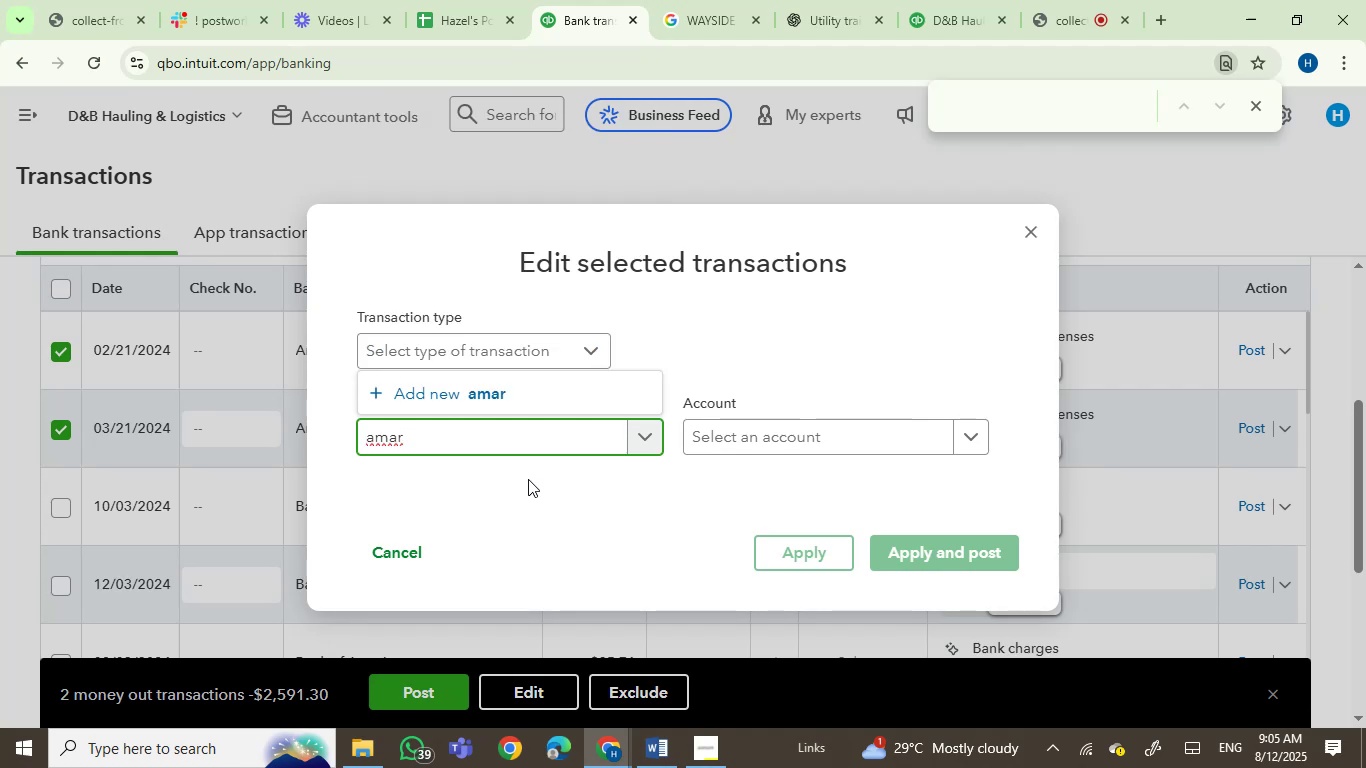 
key(Backspace)
key(Backspace)
key(Backspace)
key(Backspace)
key(Backspace)
key(Backspace)
type(amer)
 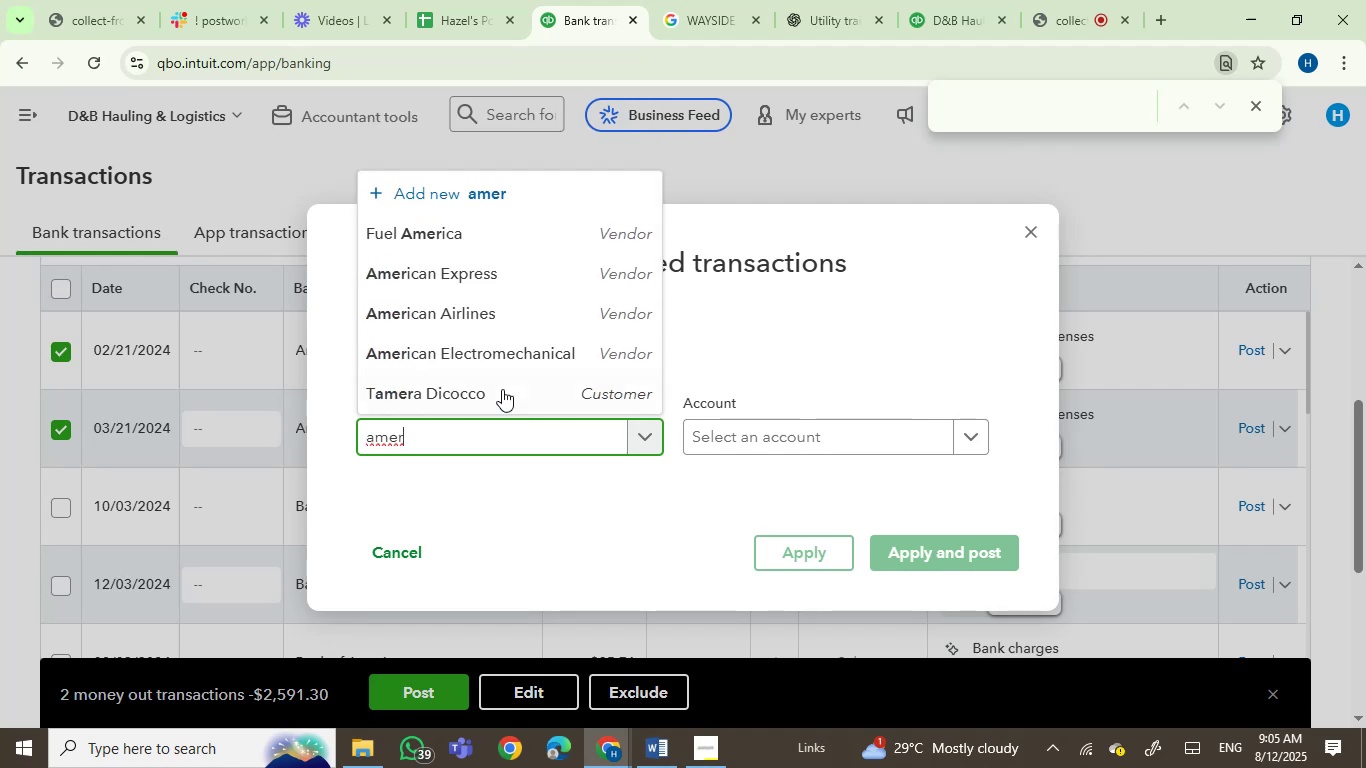 
left_click([411, 262])
 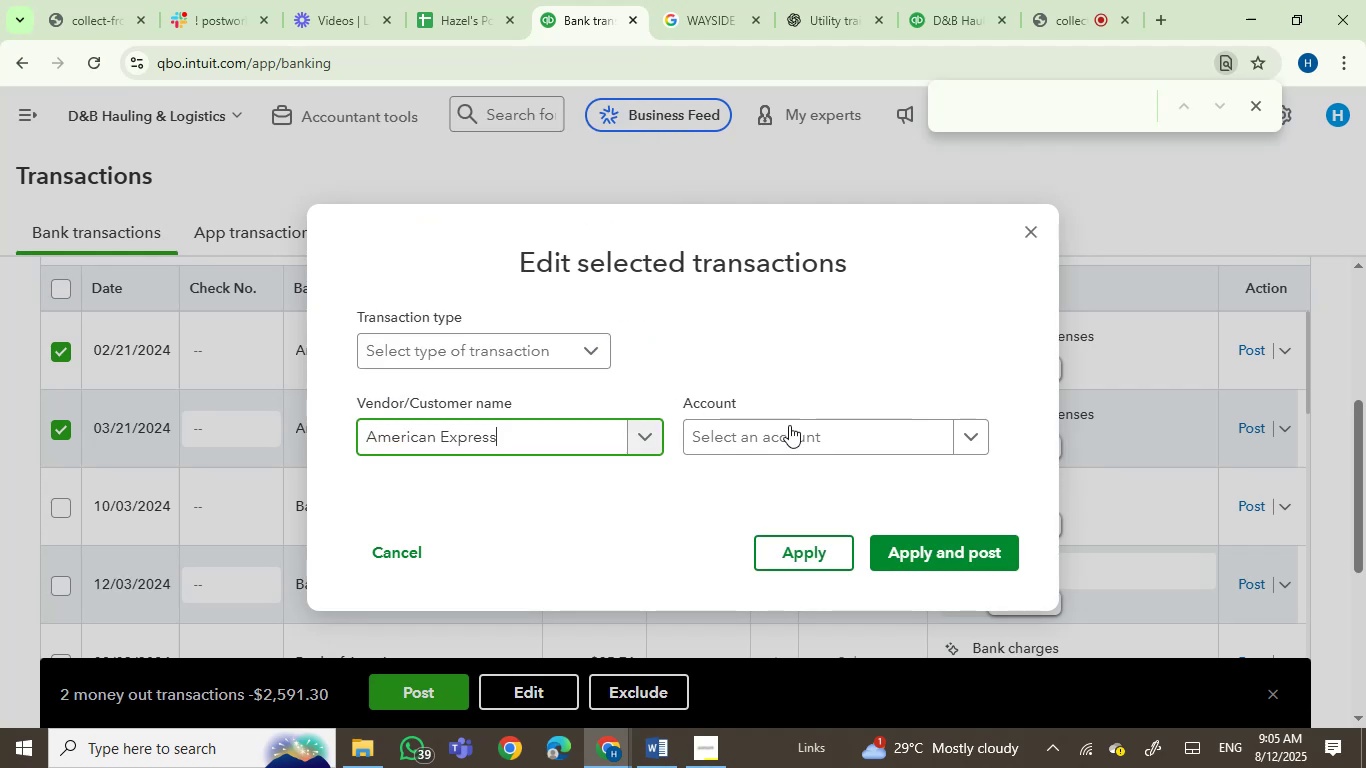 
left_click([782, 450])
 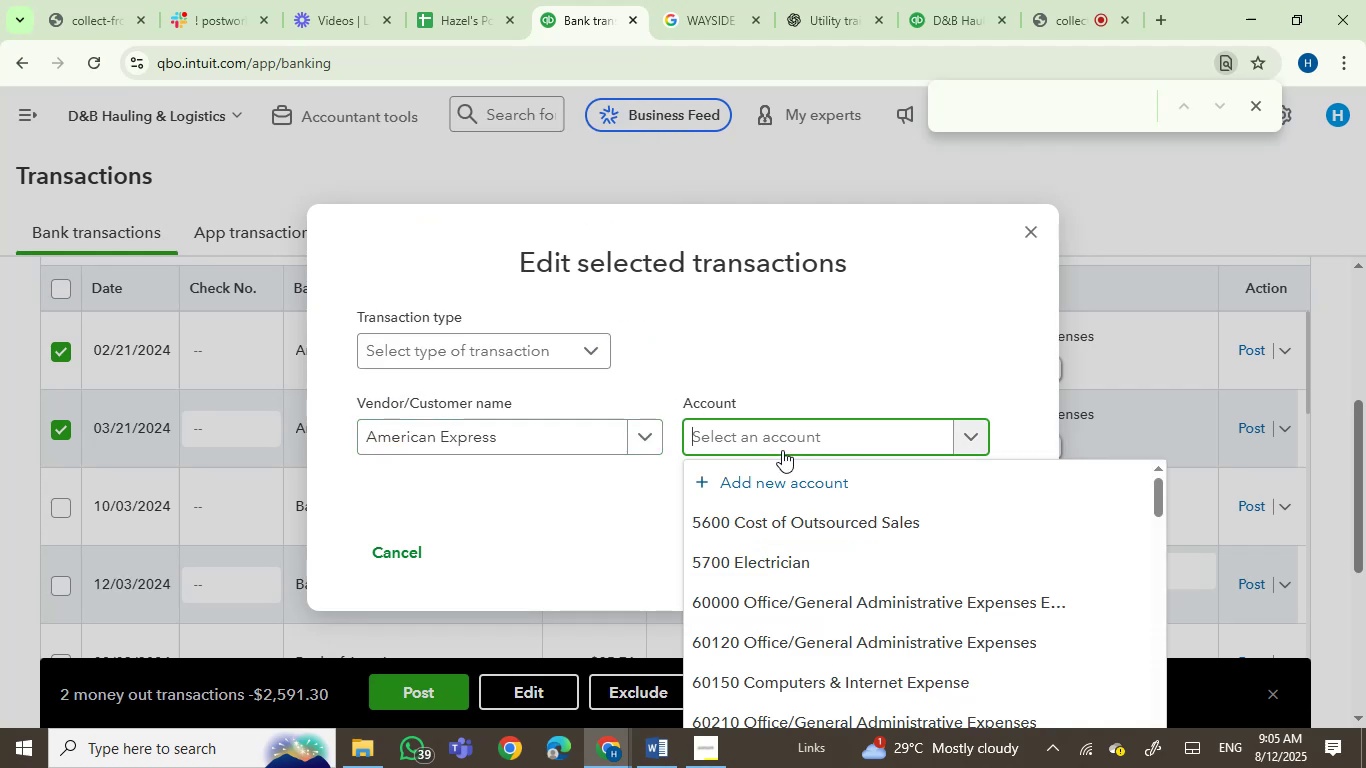 
type(owner)
 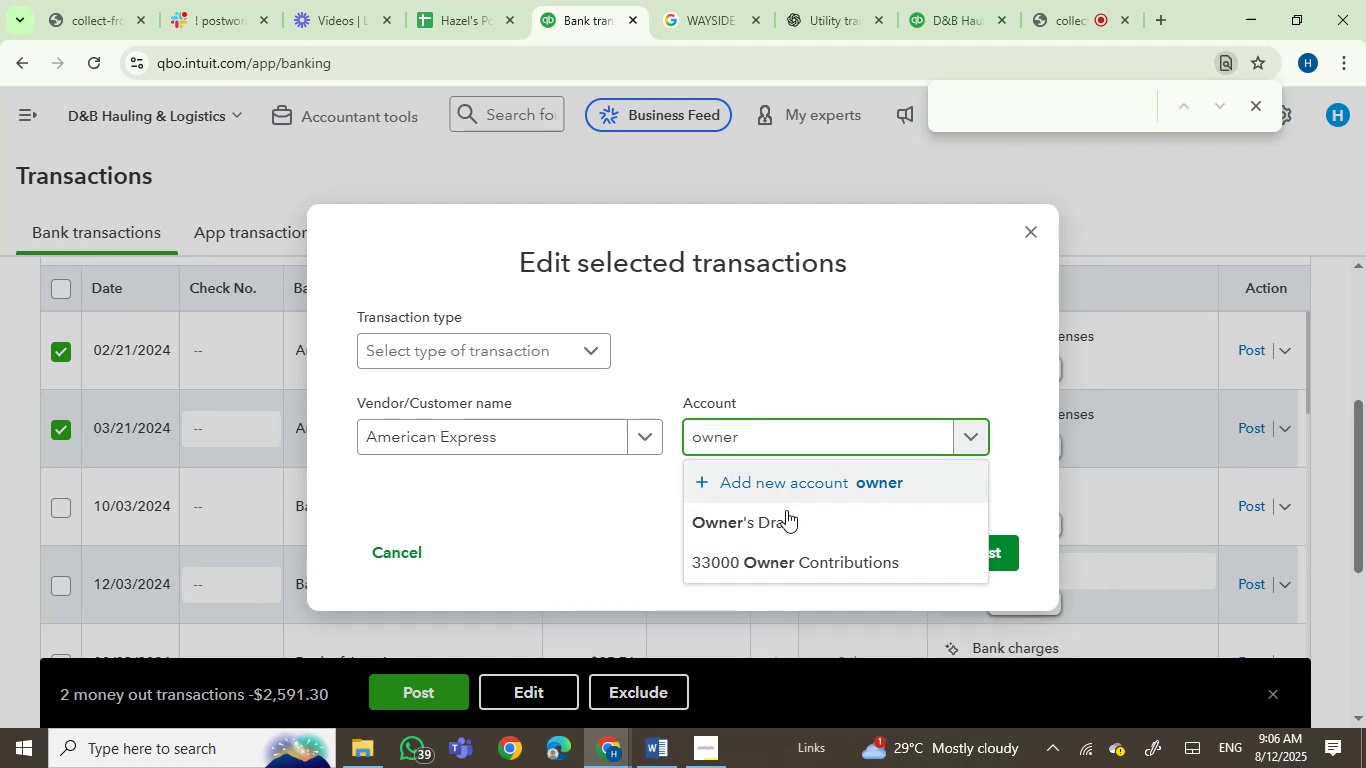 
left_click([786, 511])
 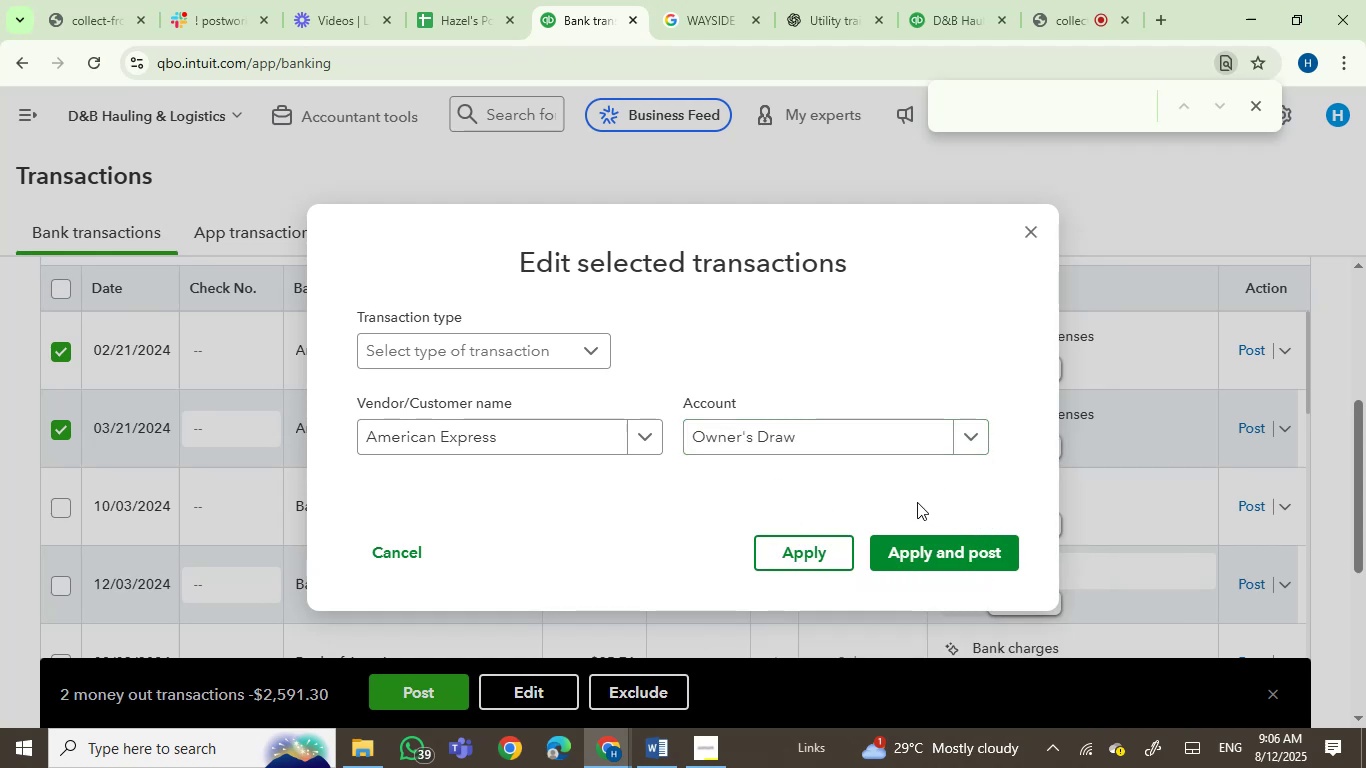 
left_click([930, 552])
 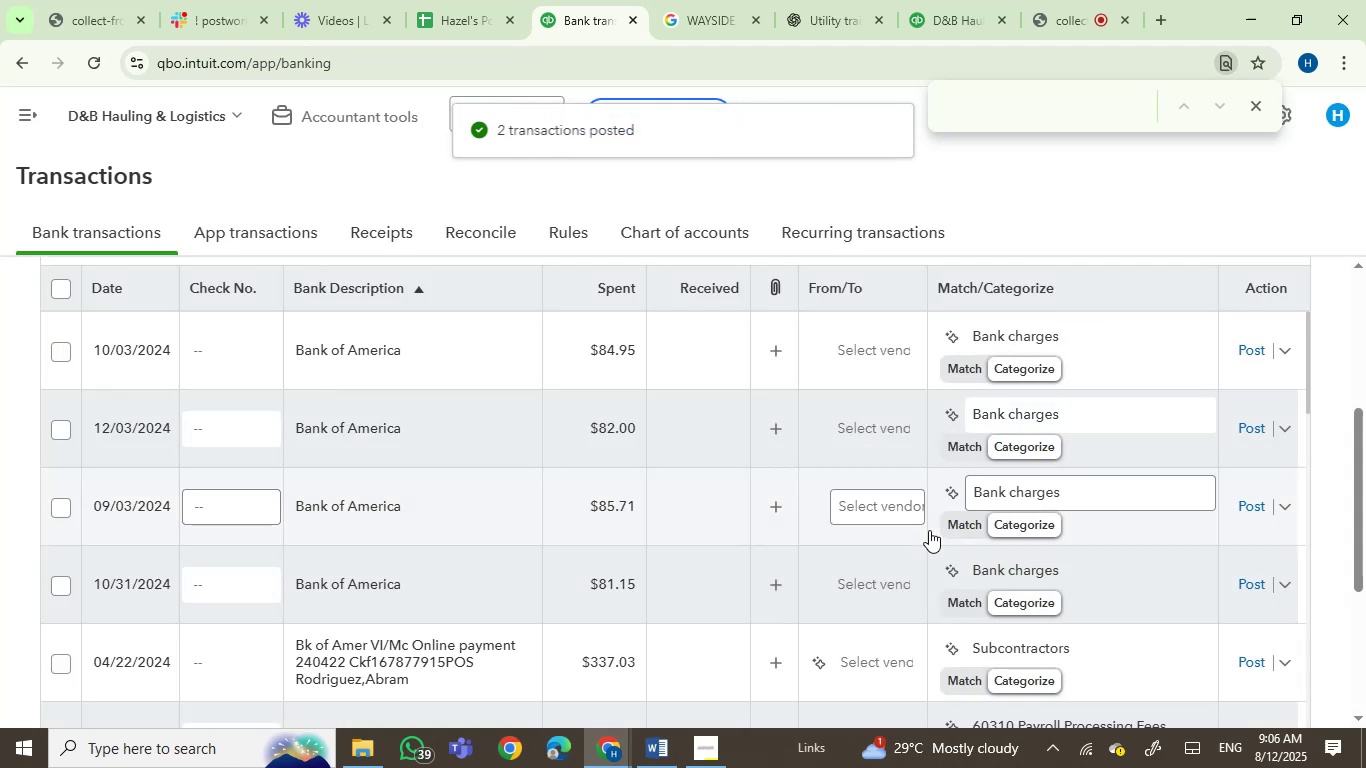 
scroll: coordinate [513, 372], scroll_direction: none, amount: 0.0
 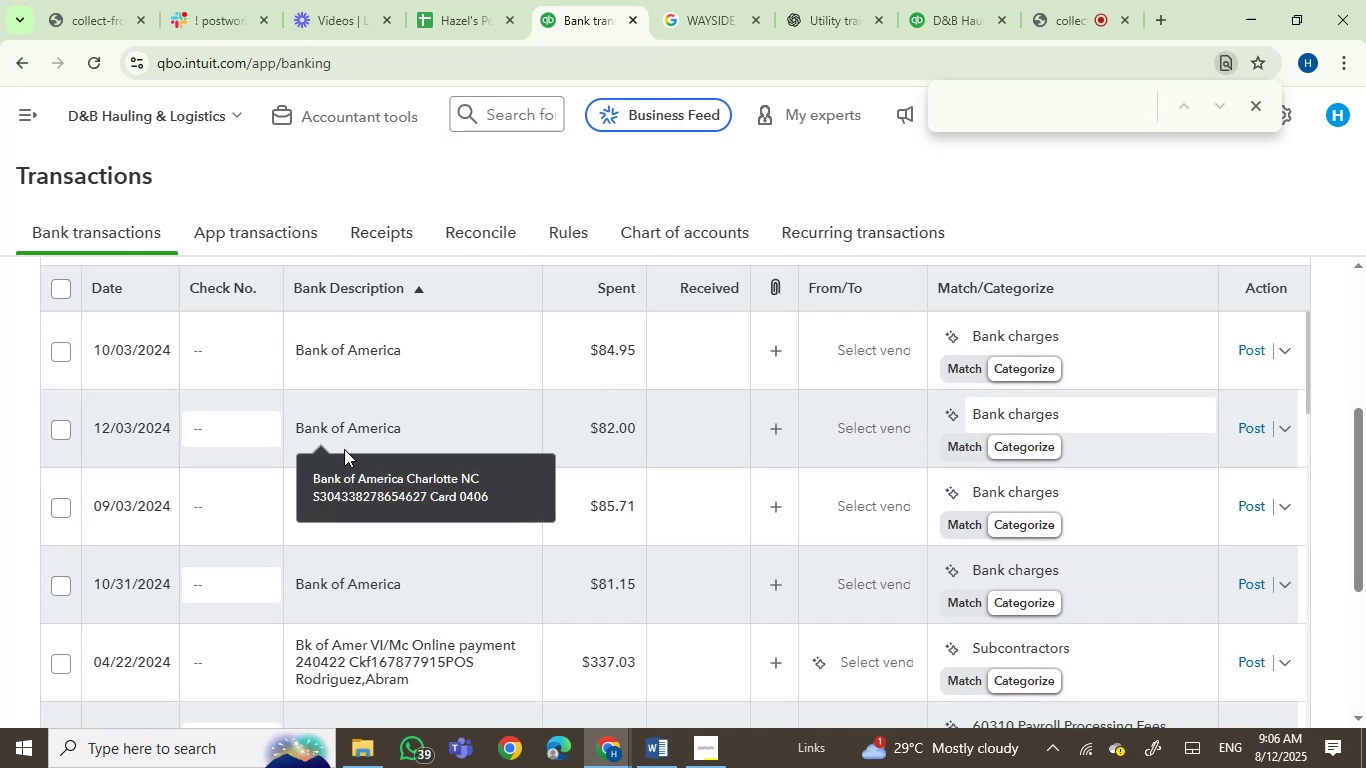 
wait(9.31)
 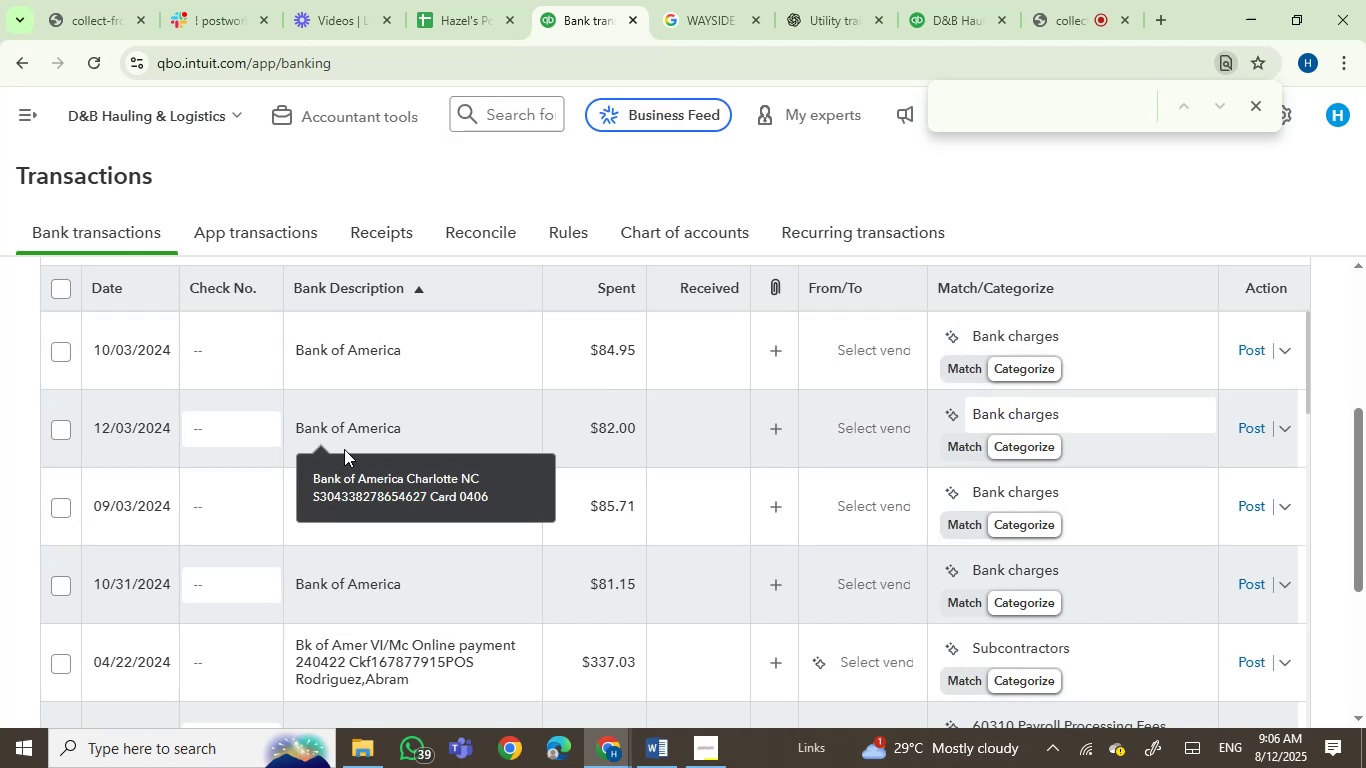 
left_click([358, 358])
 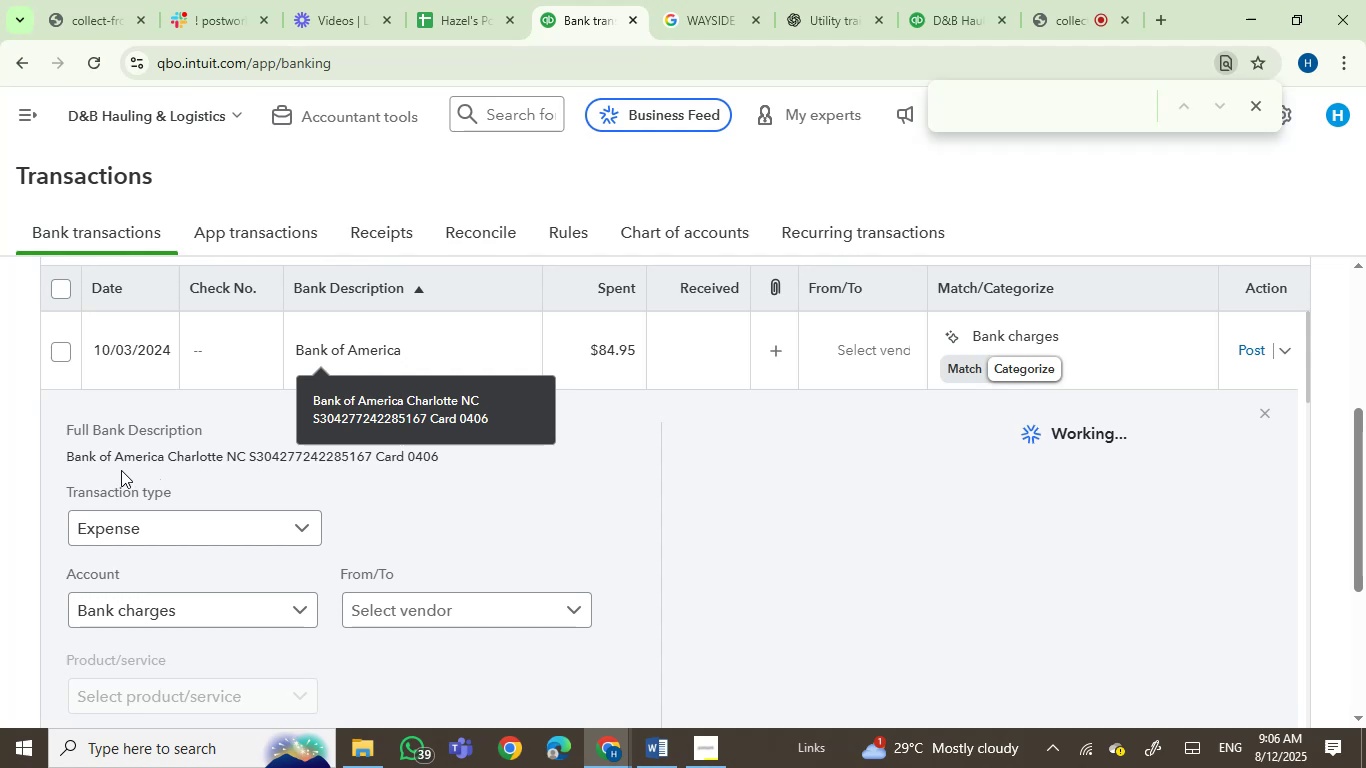 
left_click([78, 459])
 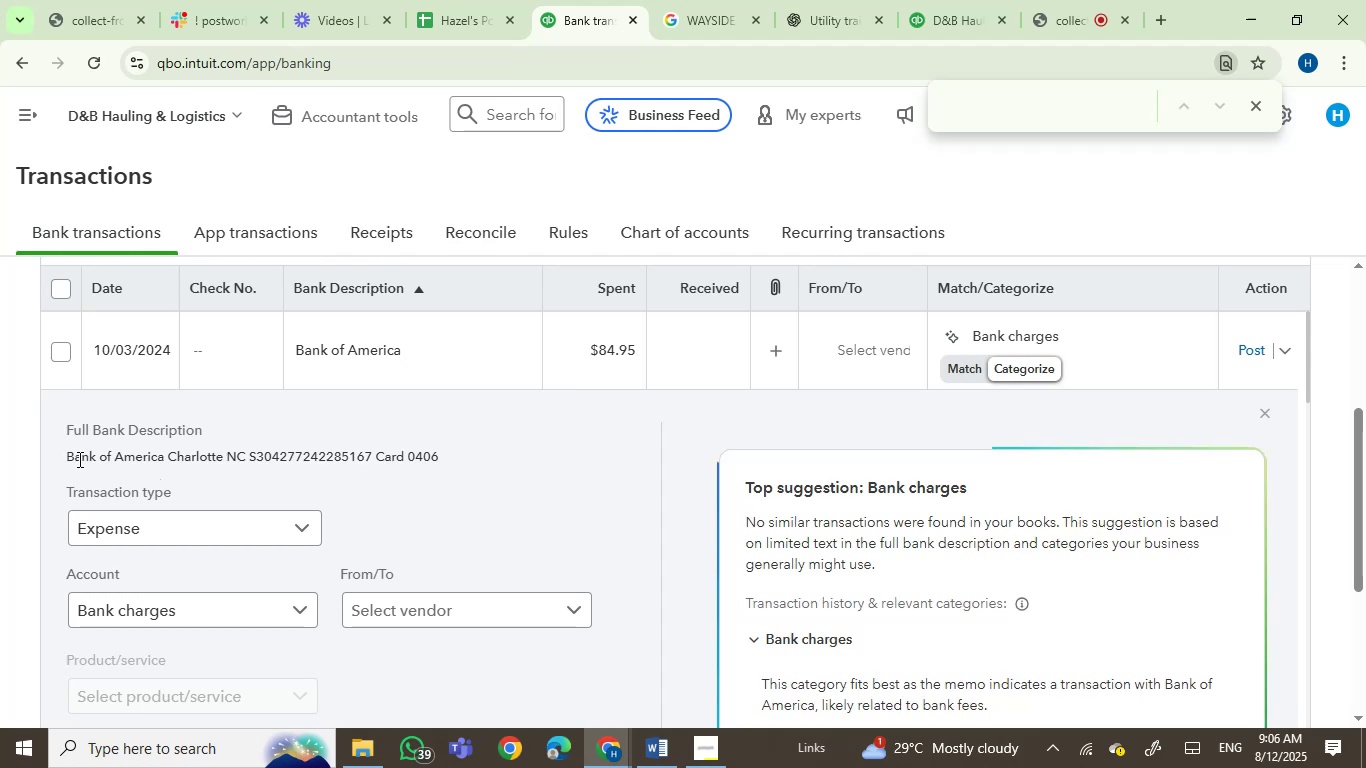 
left_click_drag(start_coordinate=[78, 459], to_coordinate=[233, 462])
 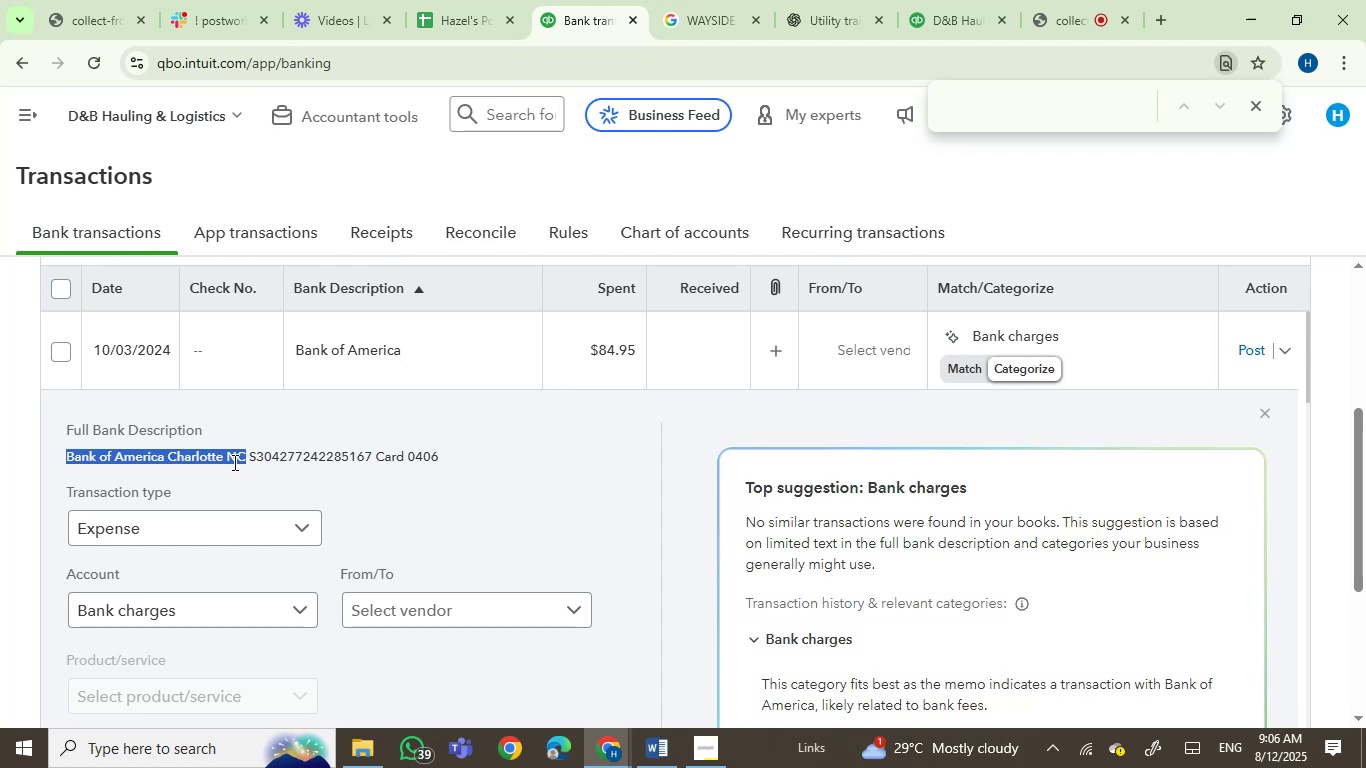 
key(Control+C)
 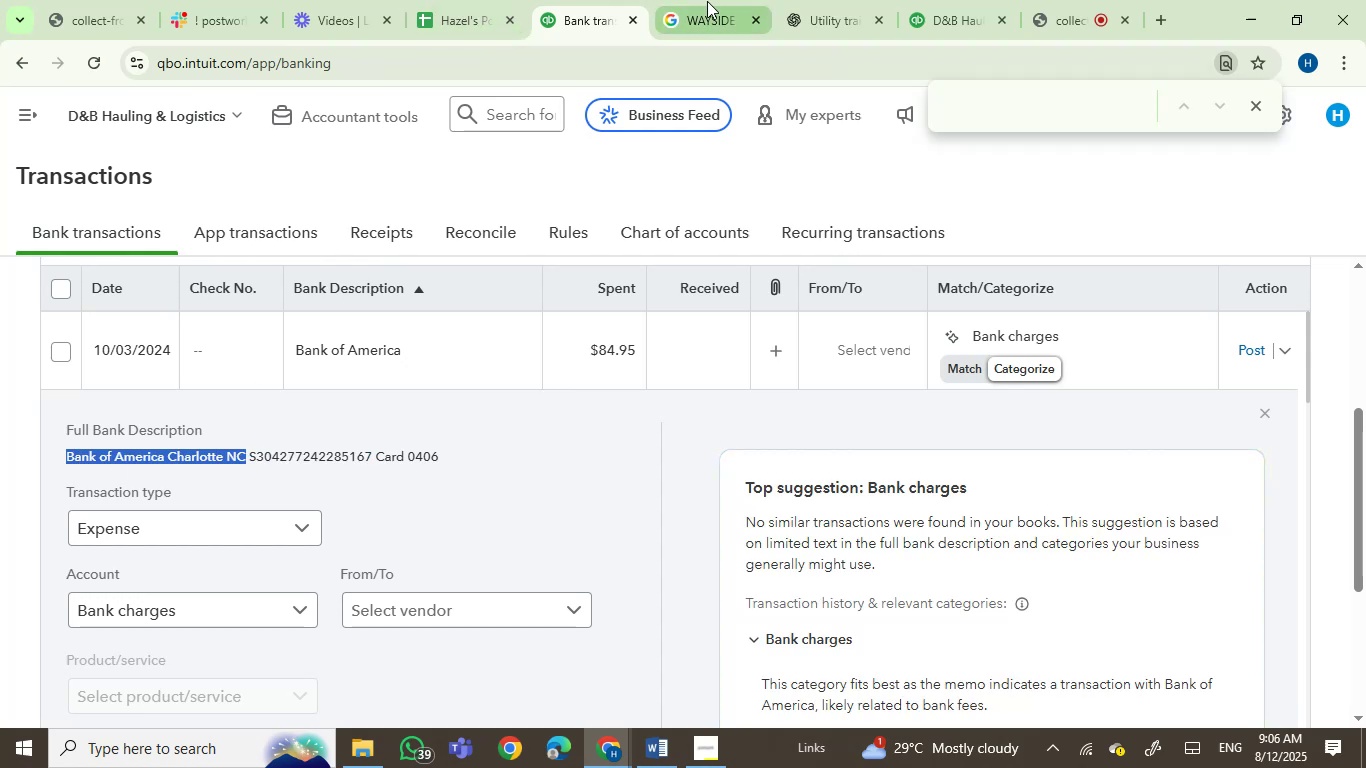 
double_click([663, 78])
 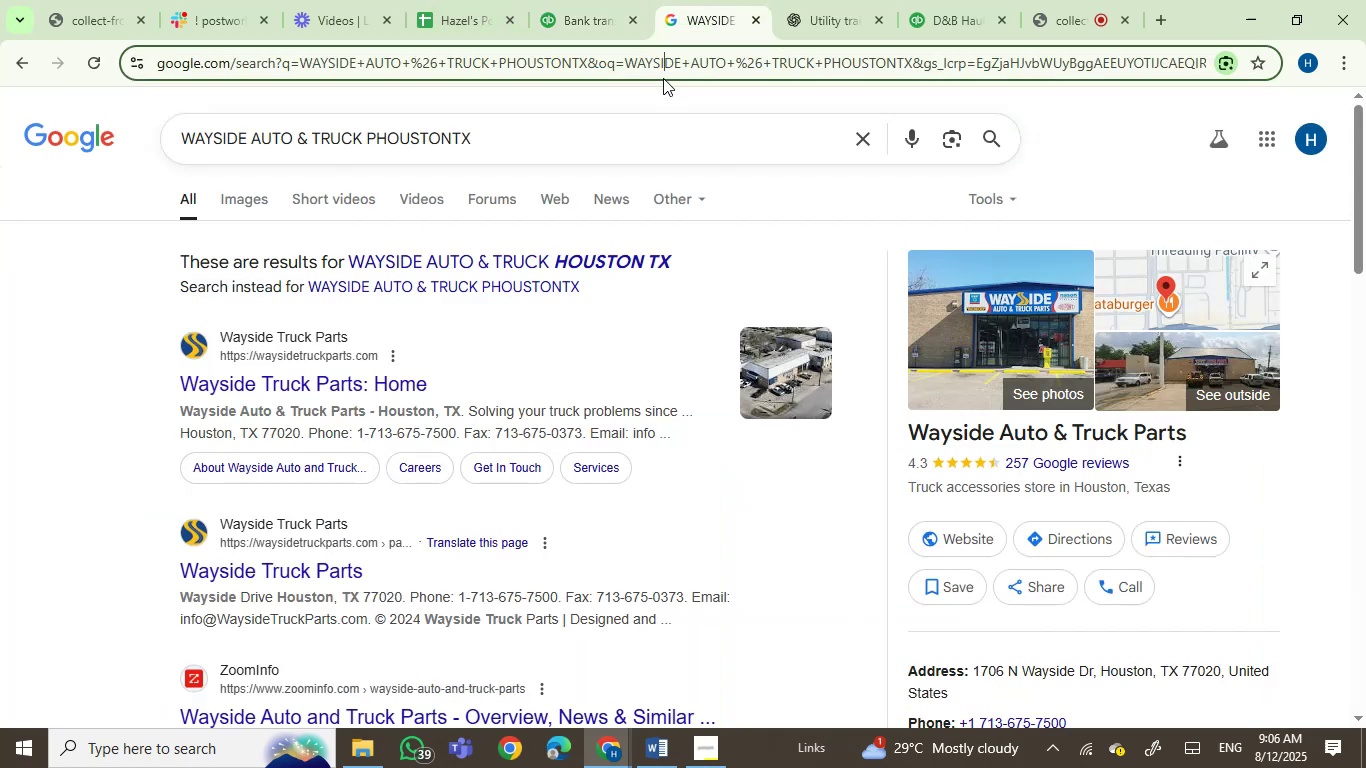 
key(Control+ControlLeft)
 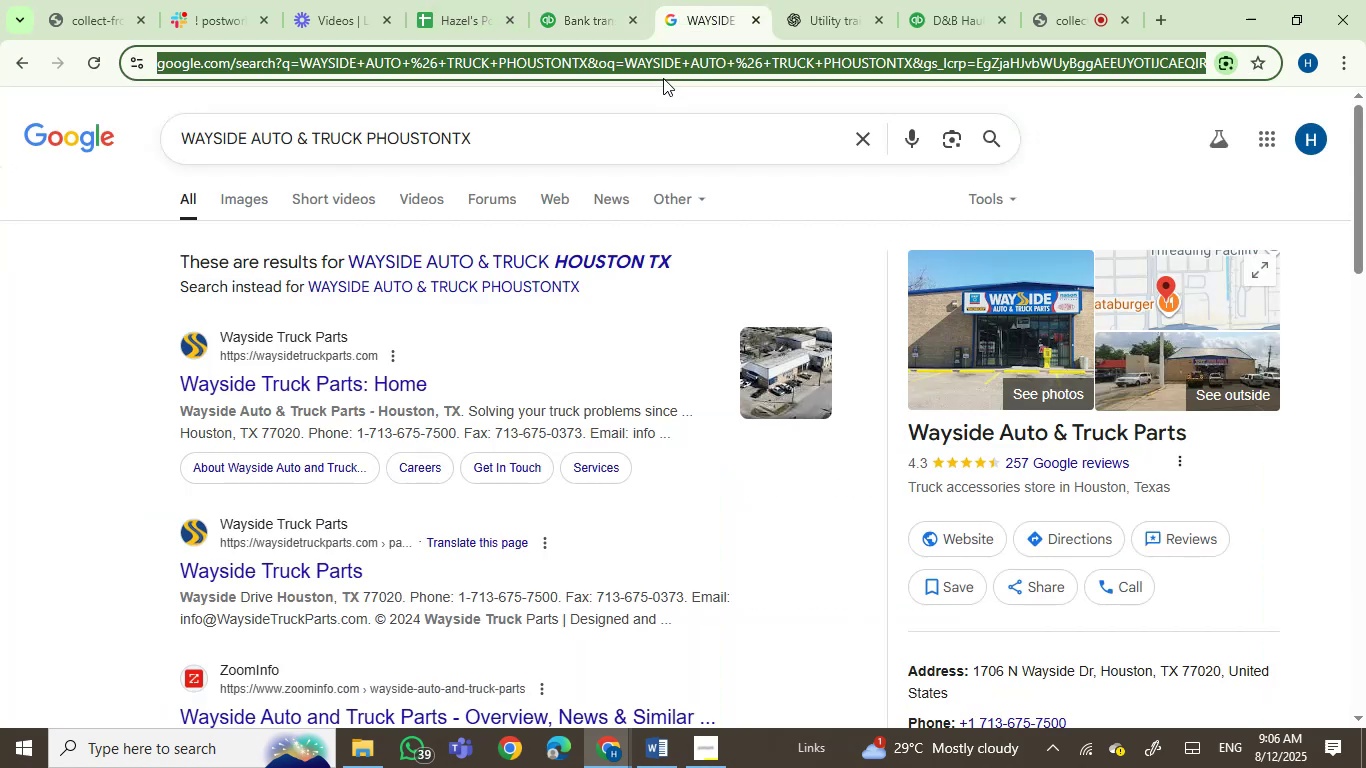 
key(Control+V)
 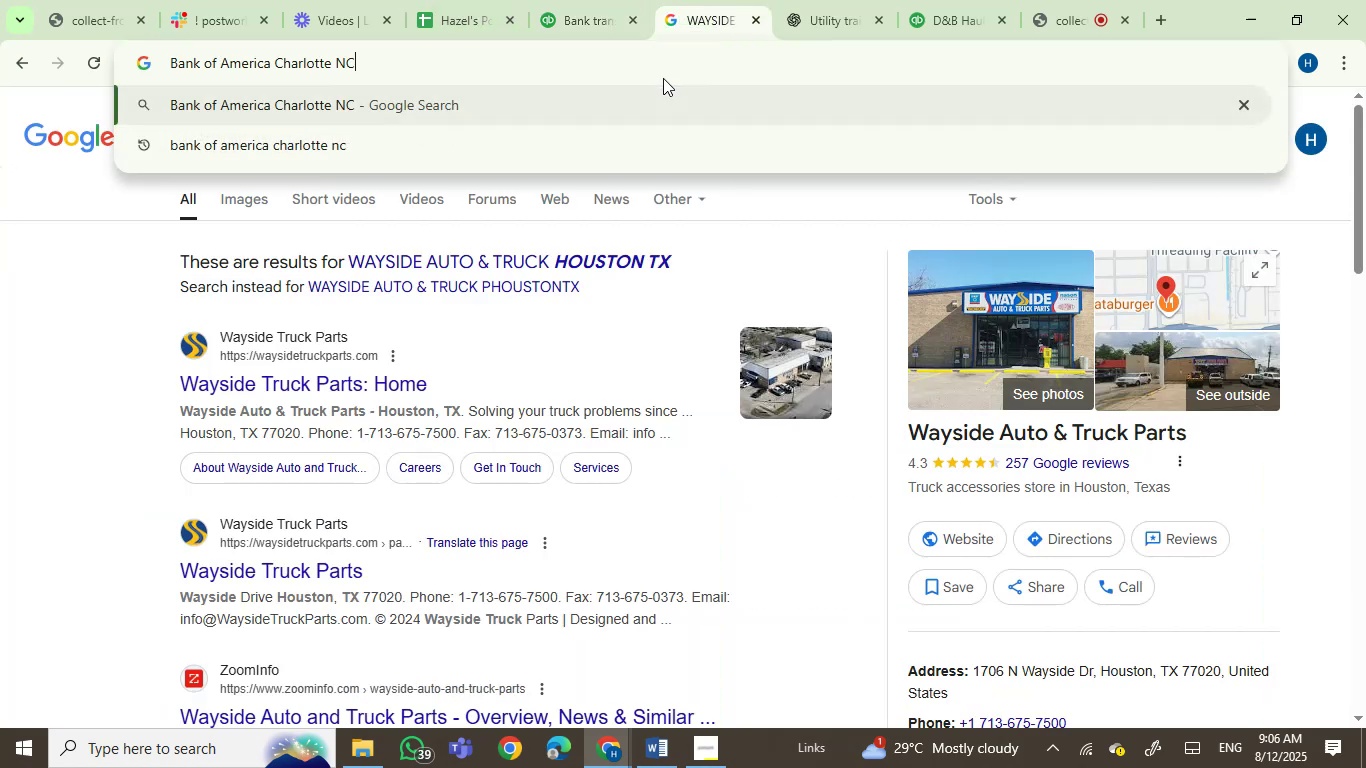 
key(Enter)
 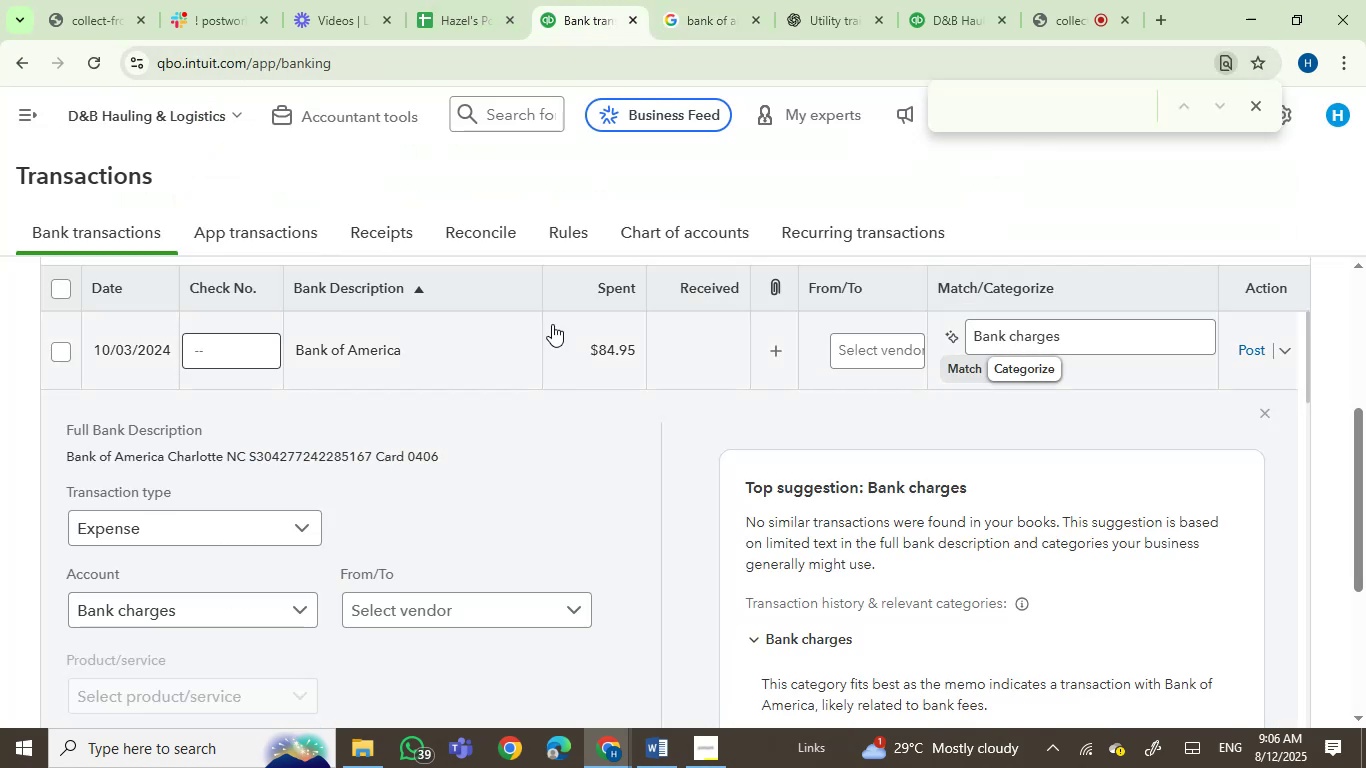 
wait(5.28)
 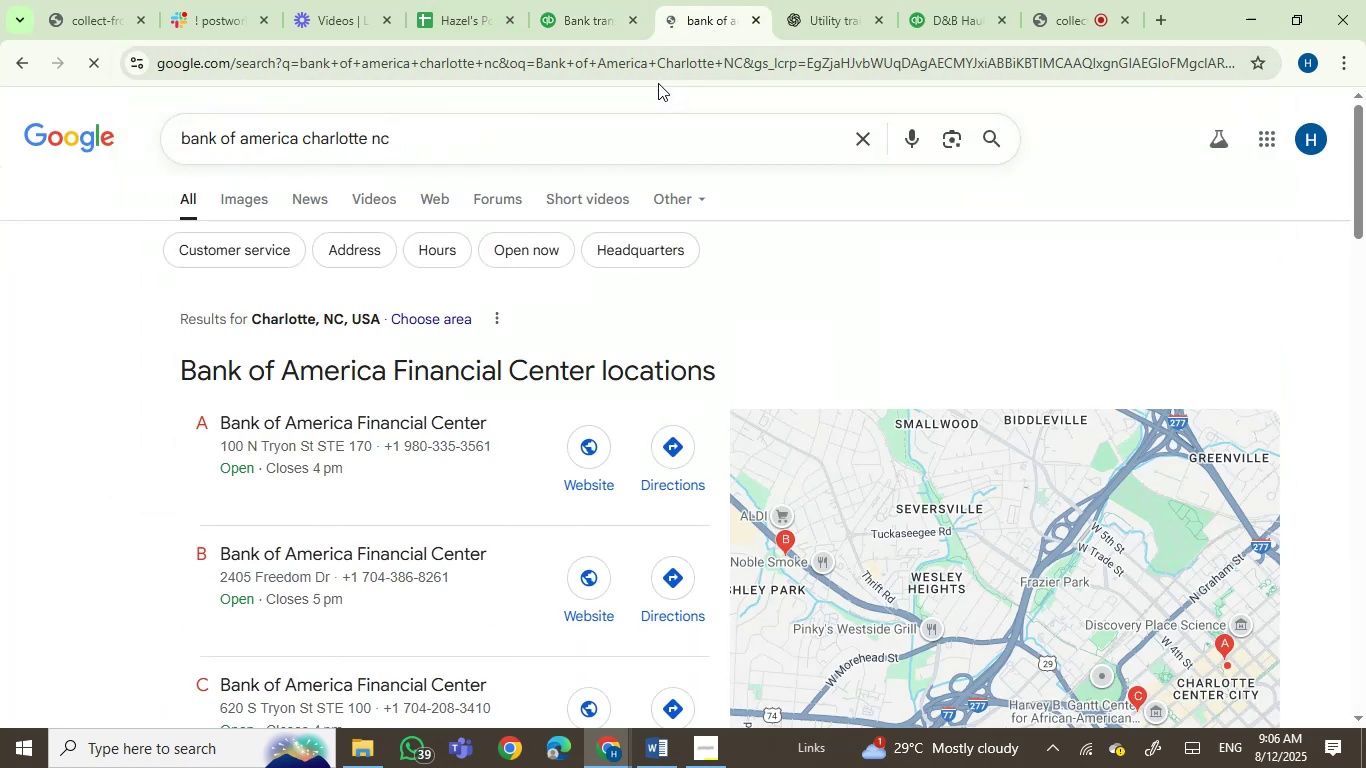 
left_click([460, 367])
 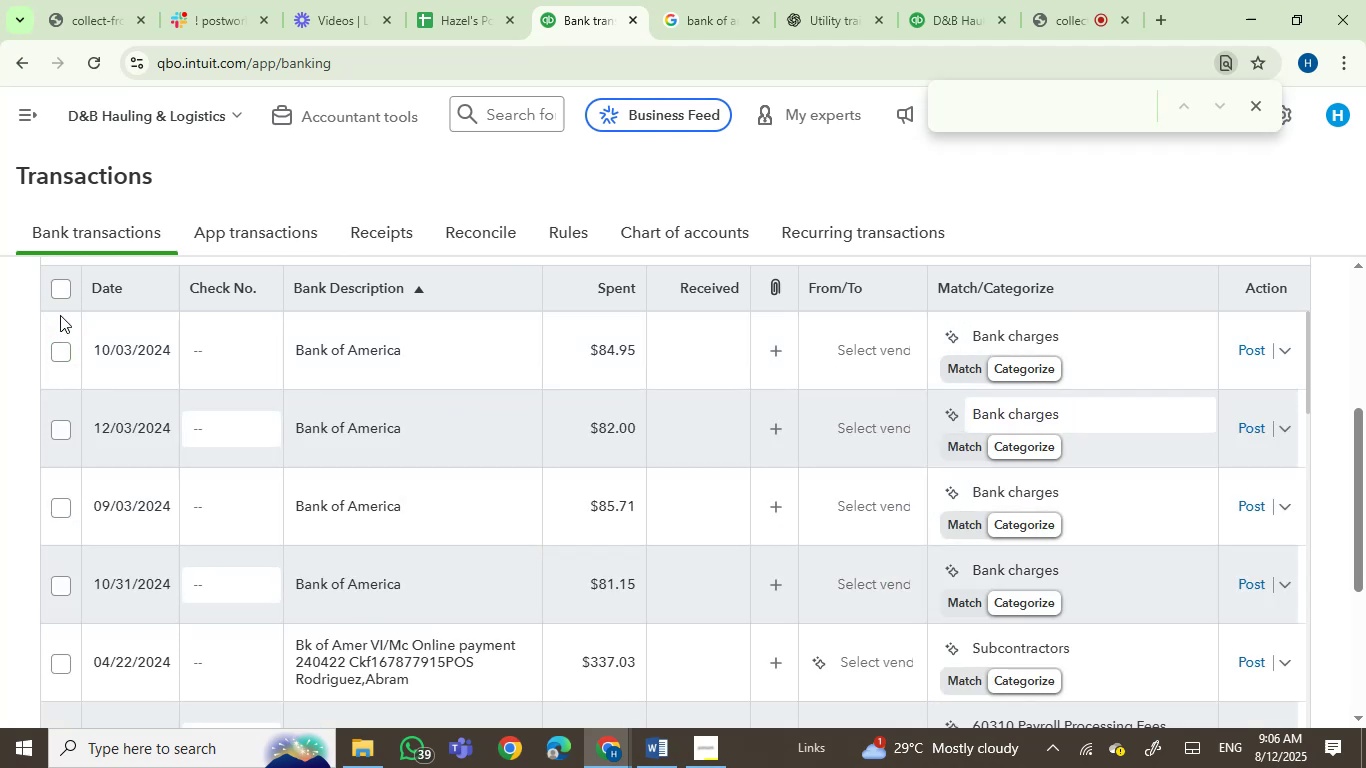 
wait(6.98)
 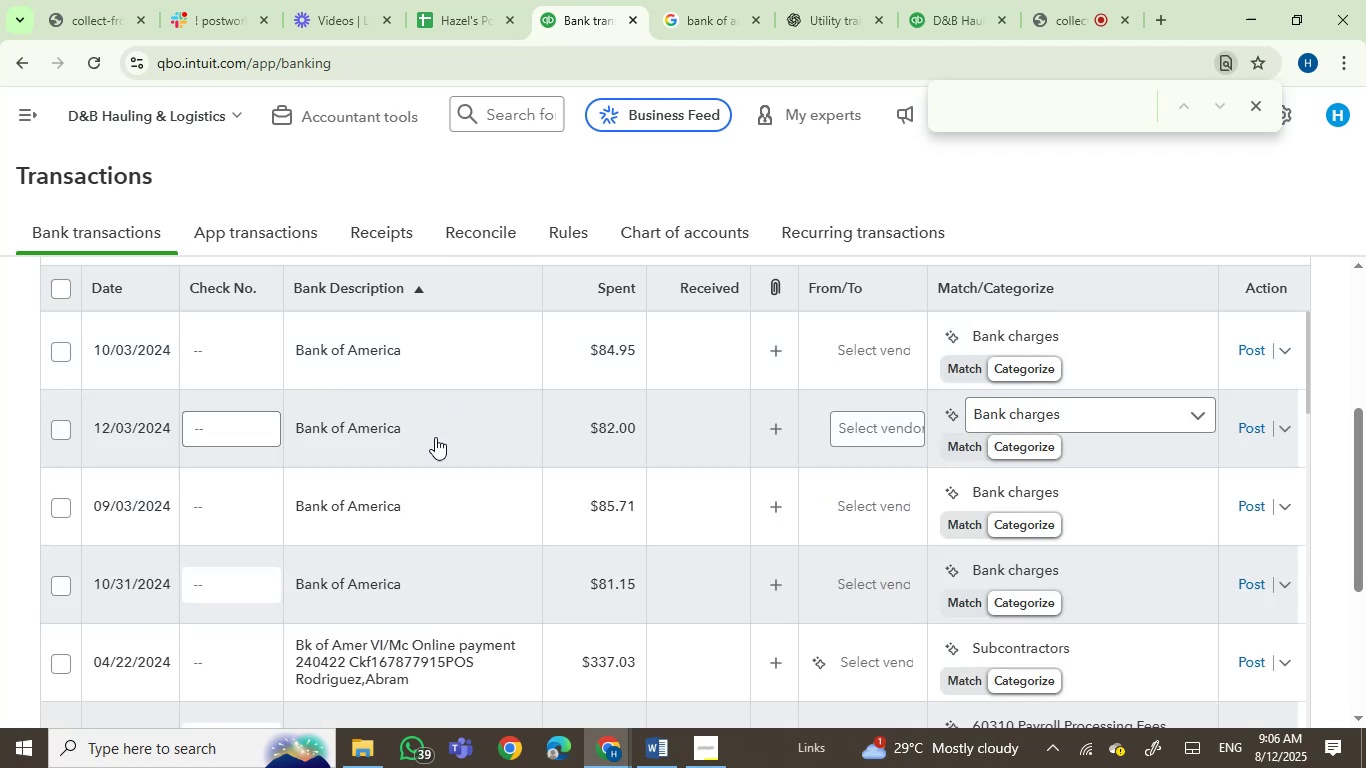 
left_click([55, 295])
 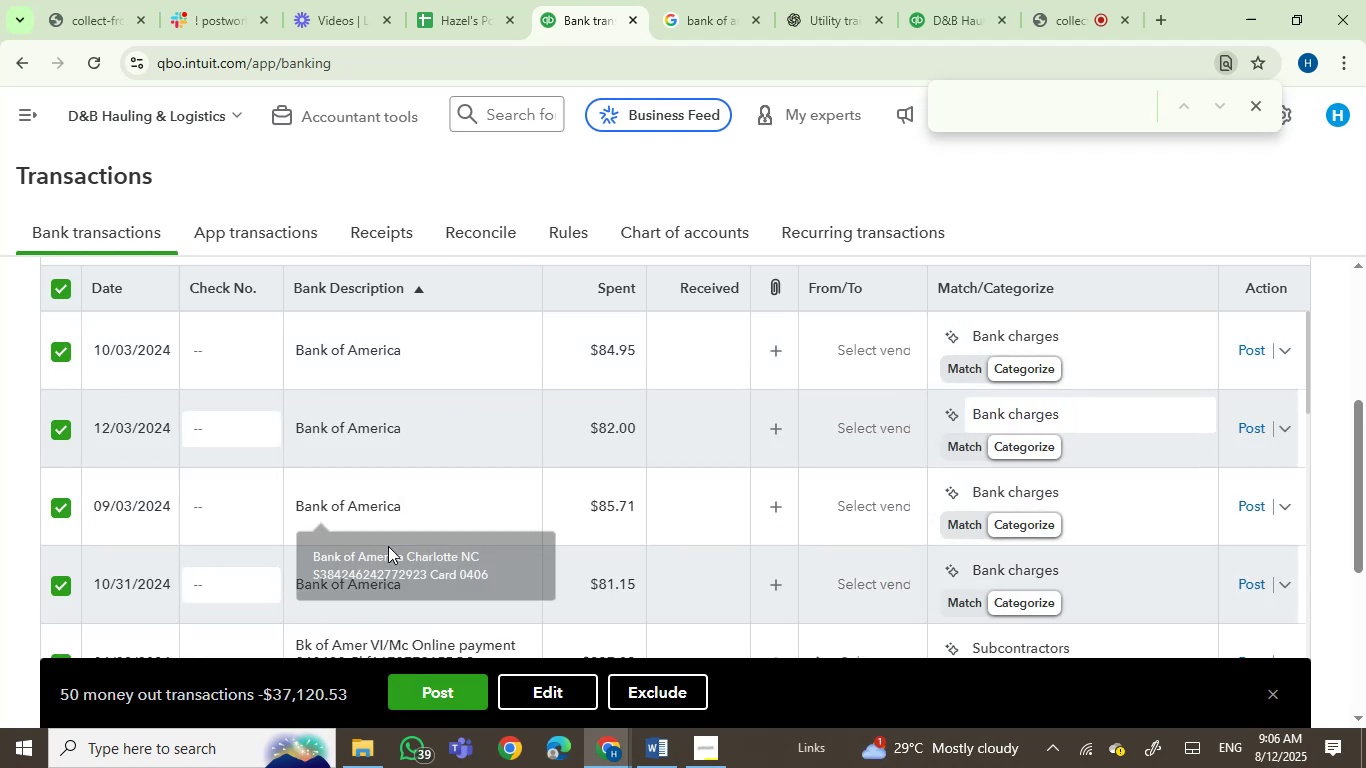 
scroll: coordinate [724, 483], scroll_direction: down, amount: 4.0
 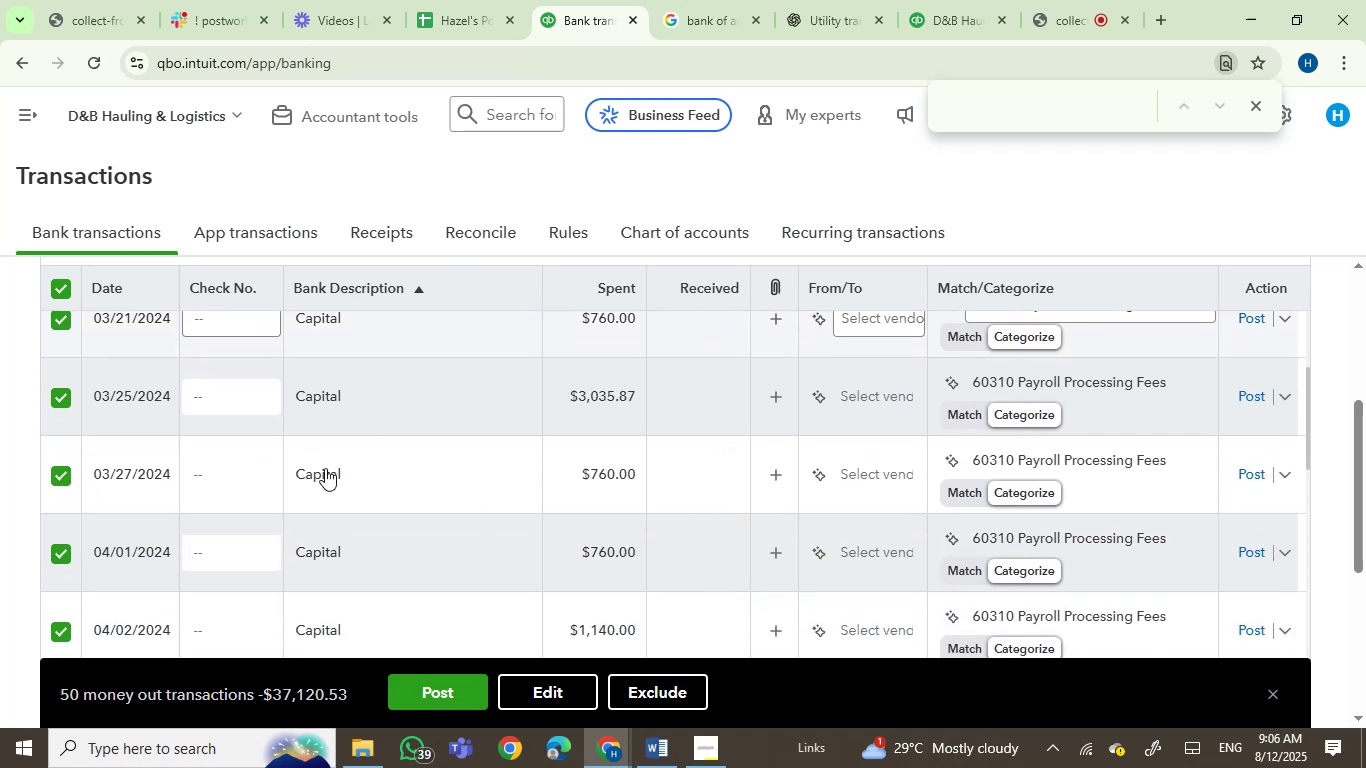 
mouse_move([325, 477])
 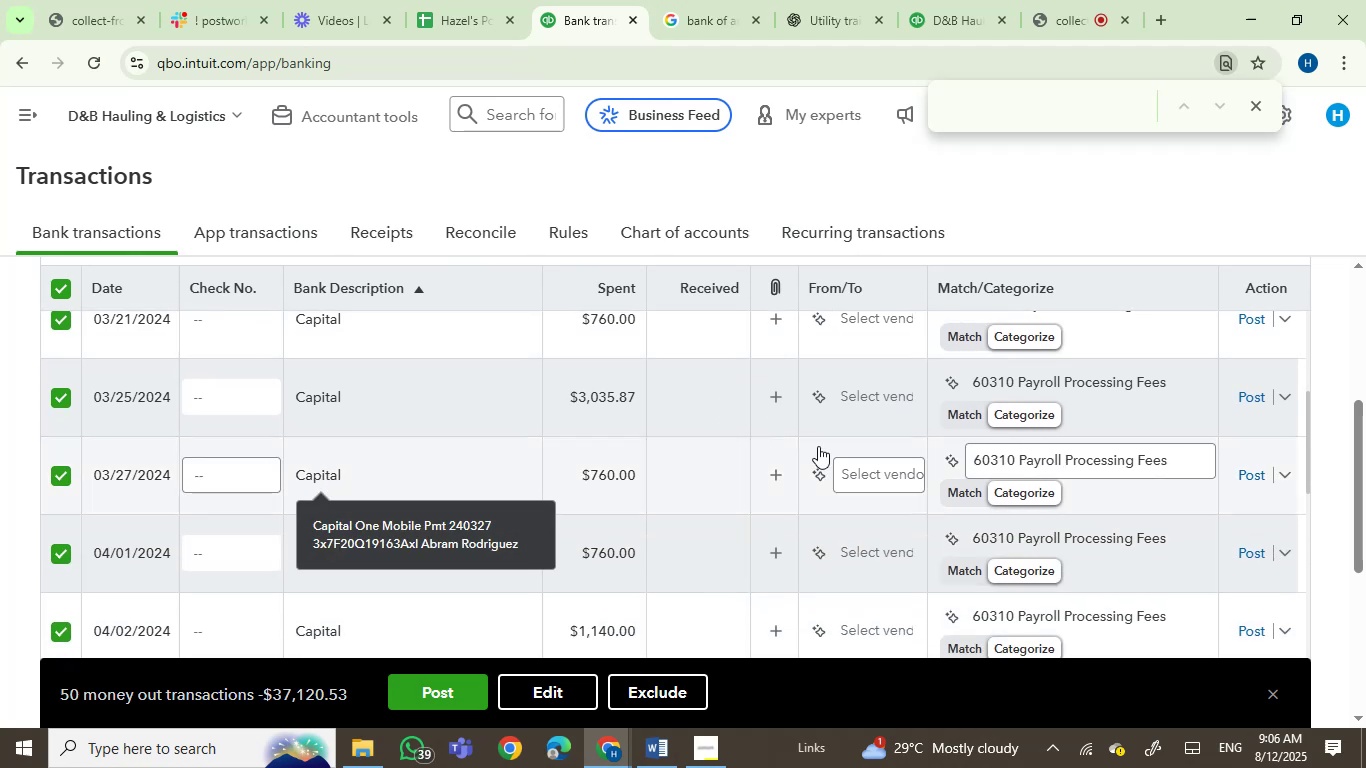 
scroll: coordinate [784, 527], scroll_direction: down, amount: 15.0
 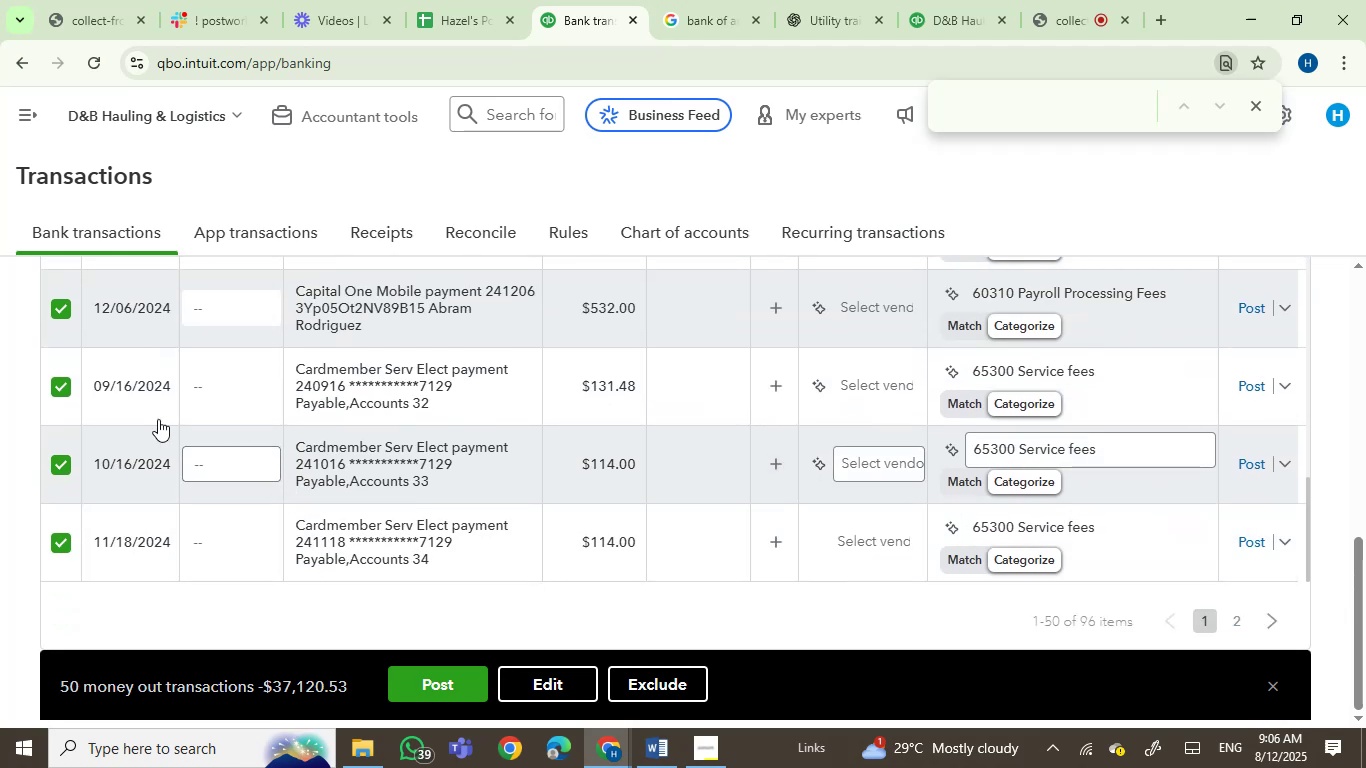 
left_click([52, 384])
 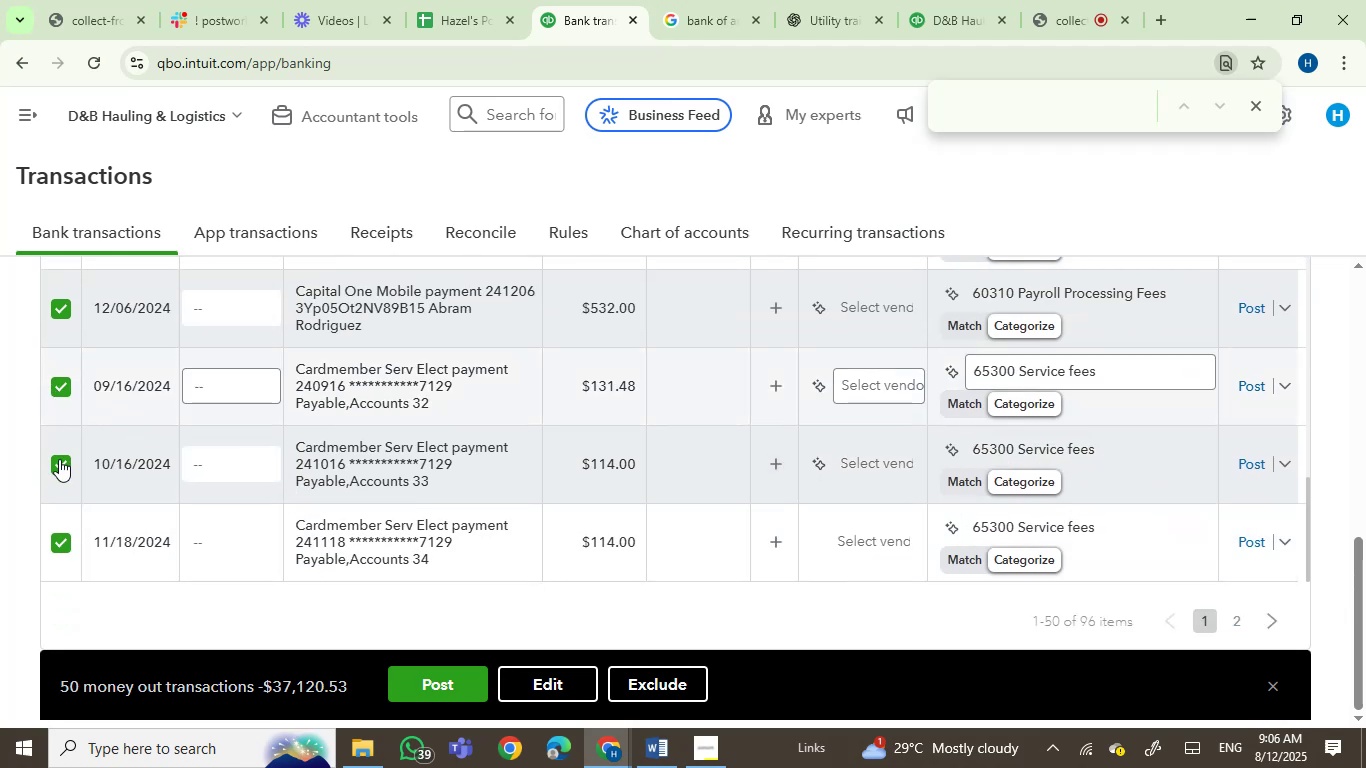 
left_click([59, 459])
 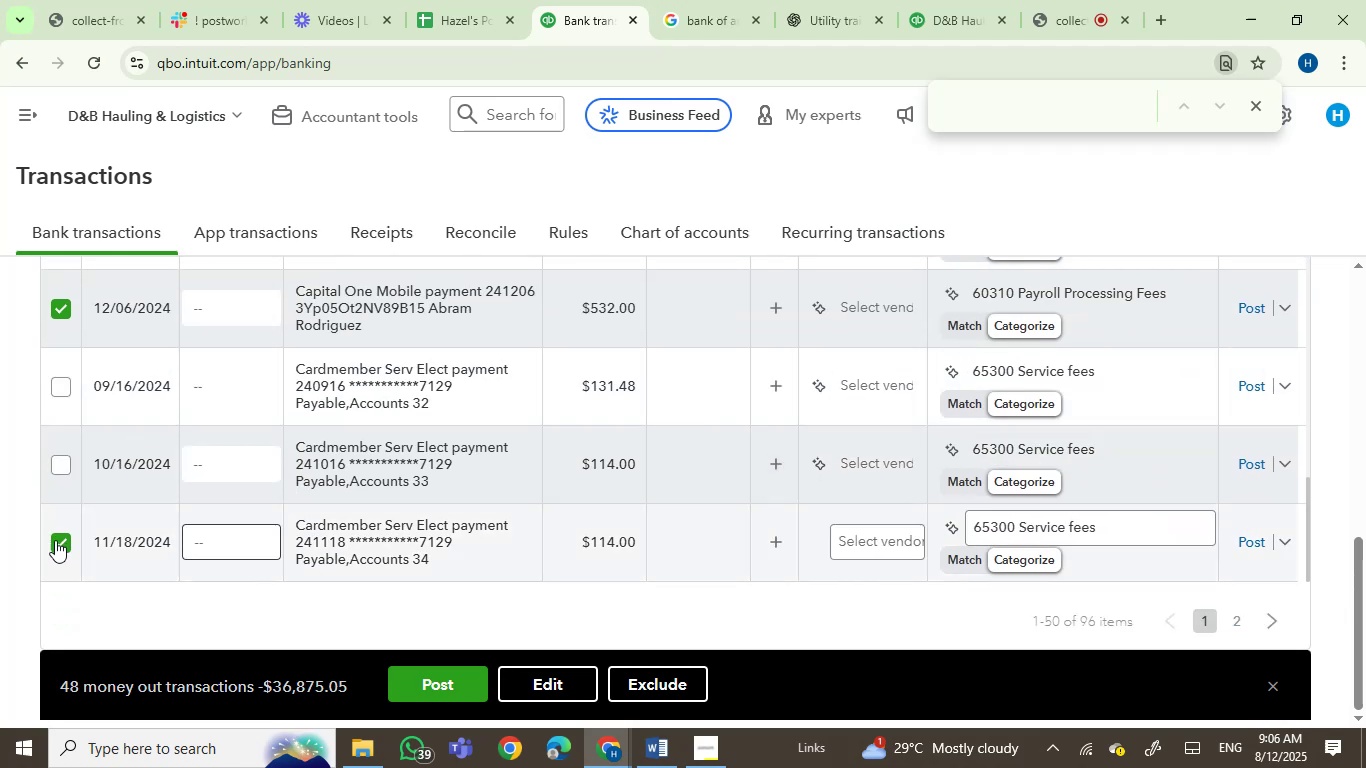 
left_click([55, 543])
 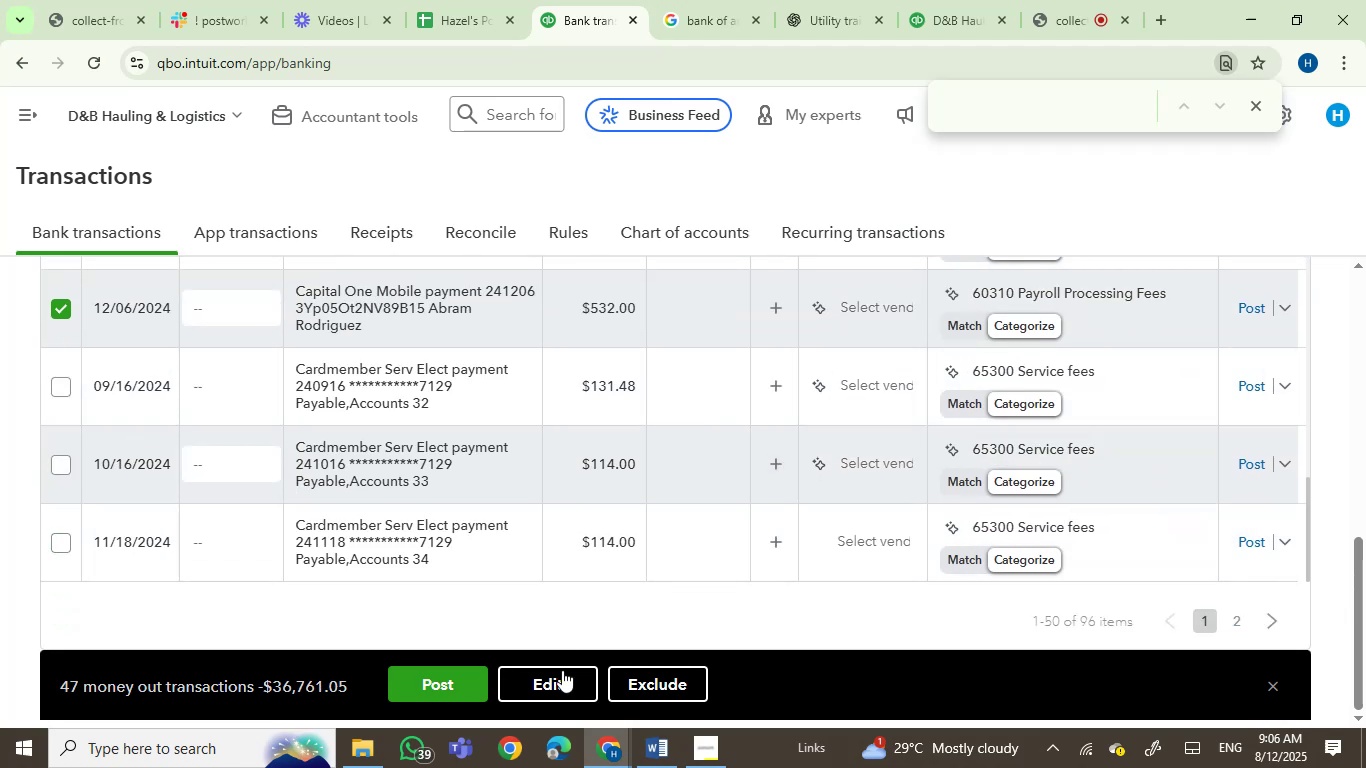 
left_click([563, 687])
 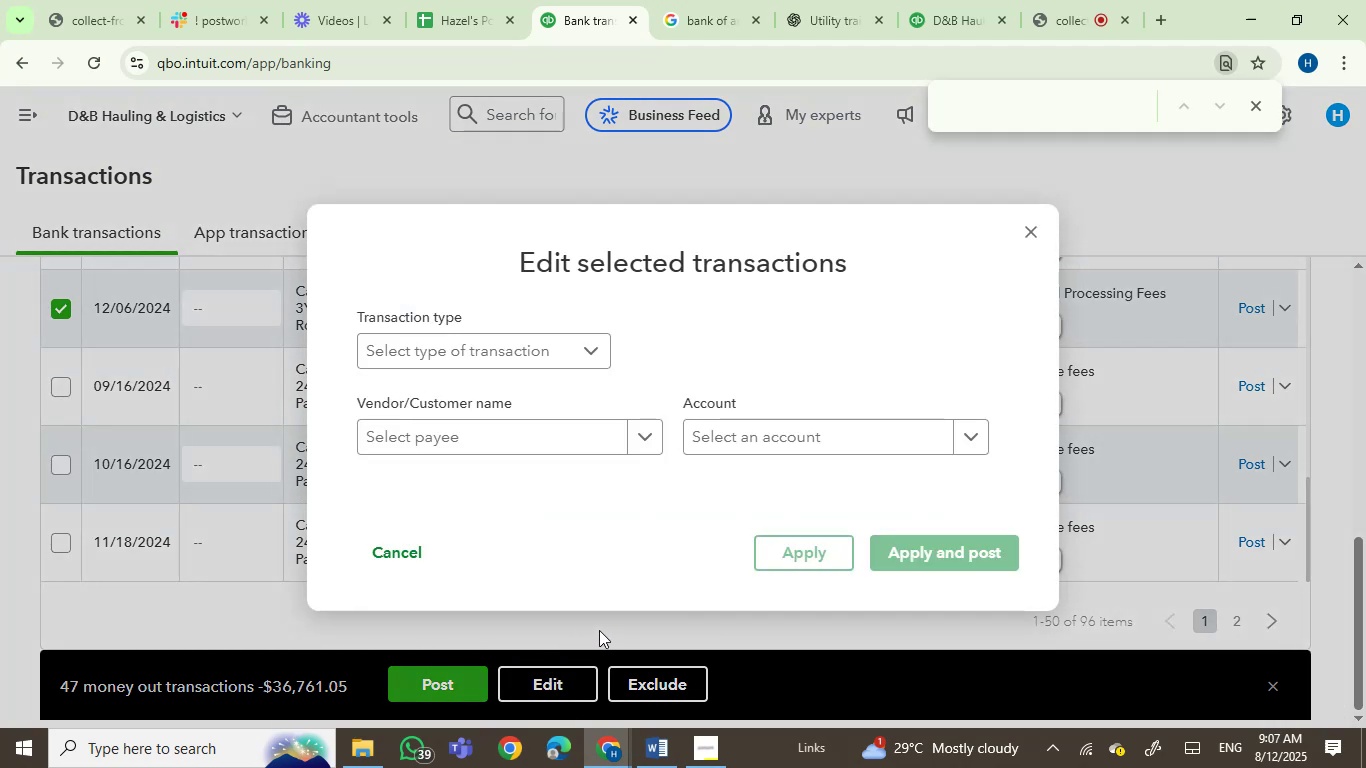 
left_click([740, 428])
 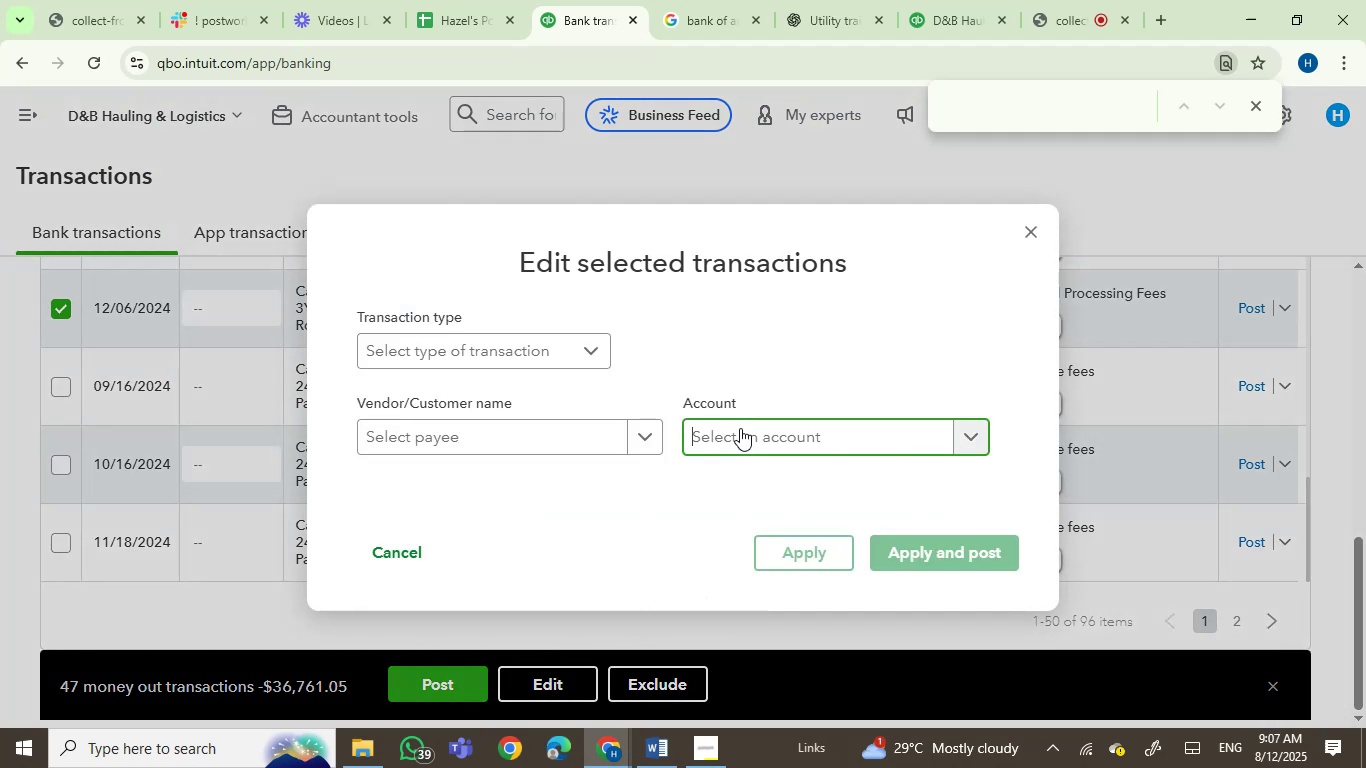 
type(owner)
 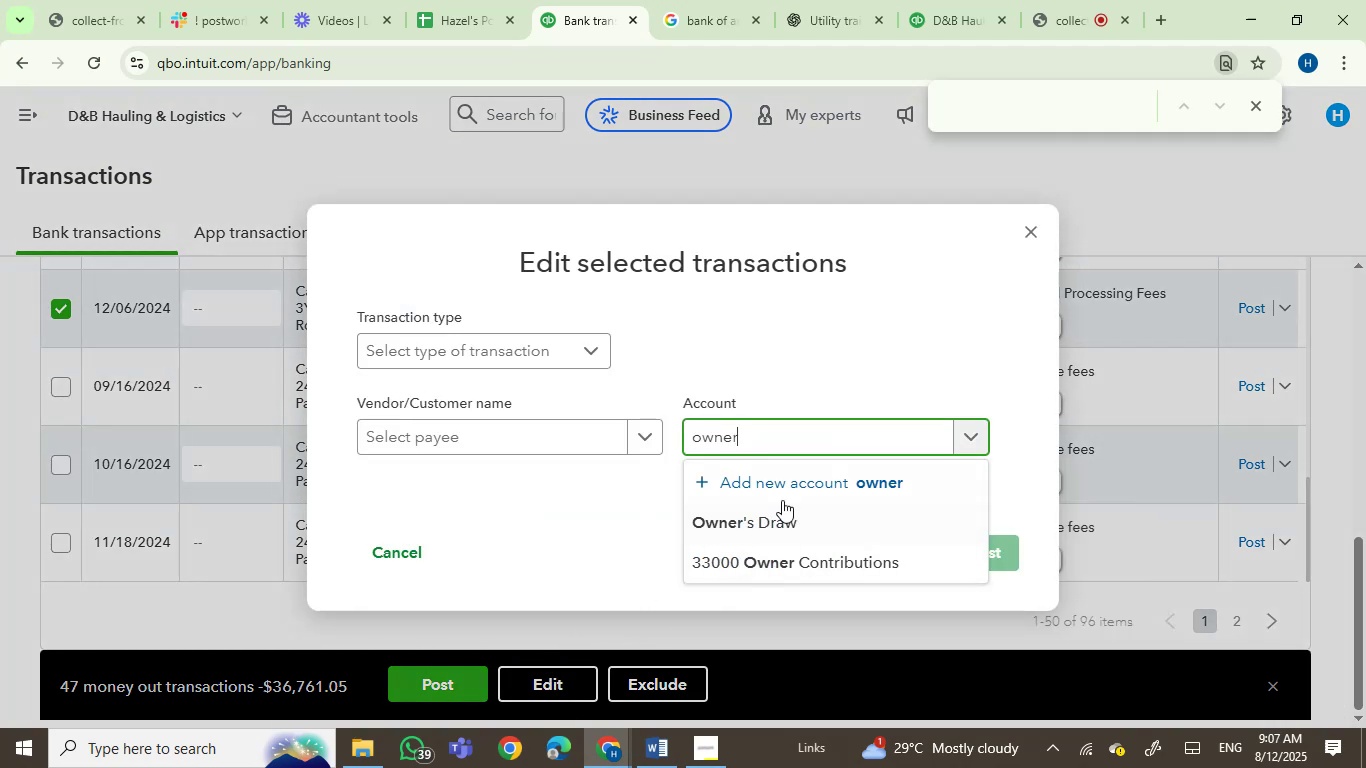 
left_click([780, 533])
 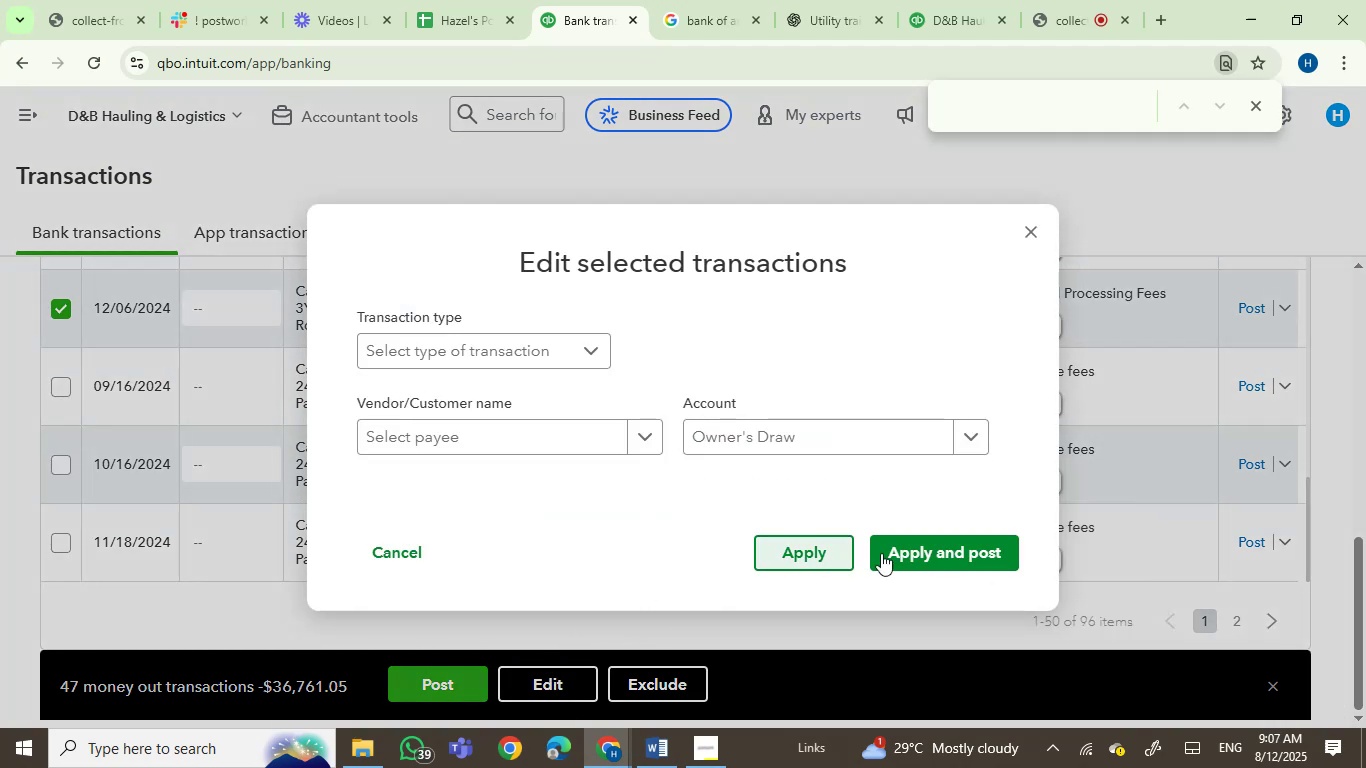 
left_click([891, 553])
 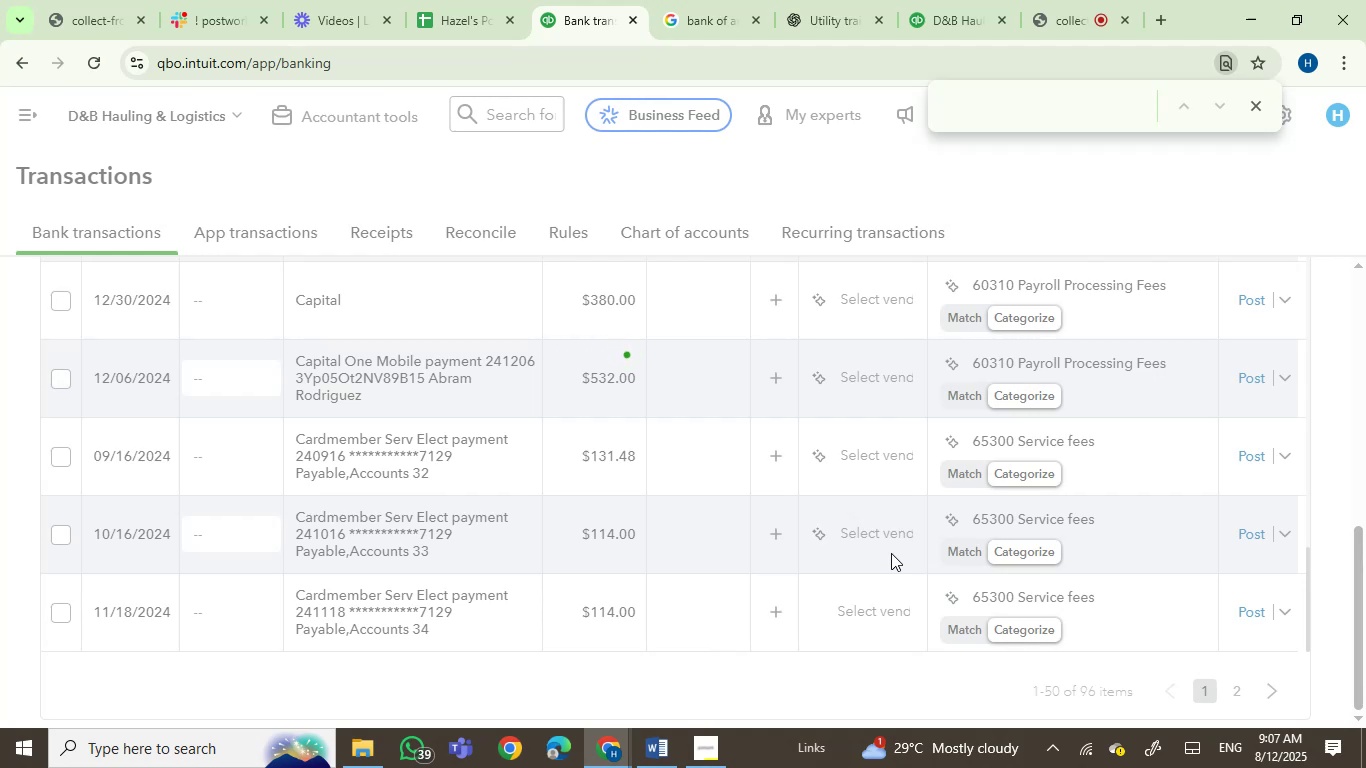 
wait(12.39)
 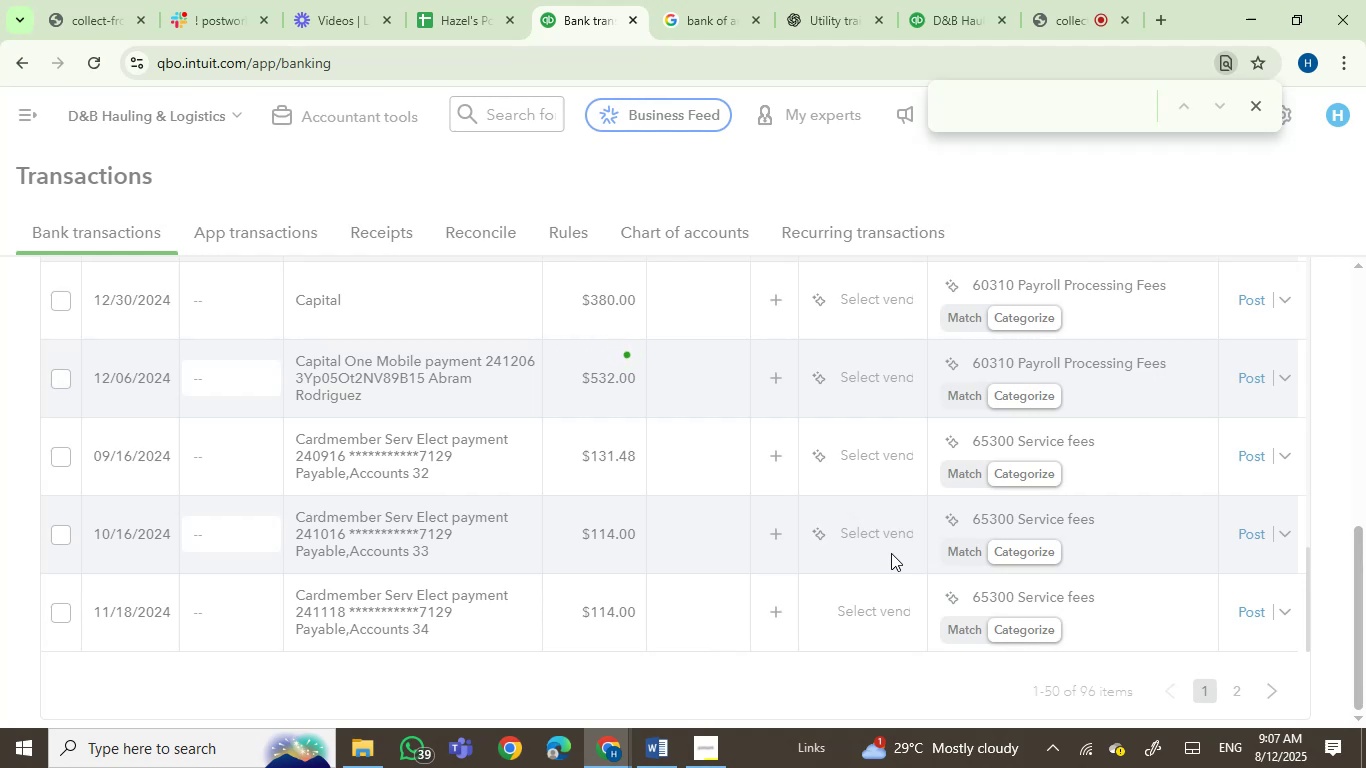 
scroll: coordinate [142, 423], scroll_direction: up, amount: 34.0
 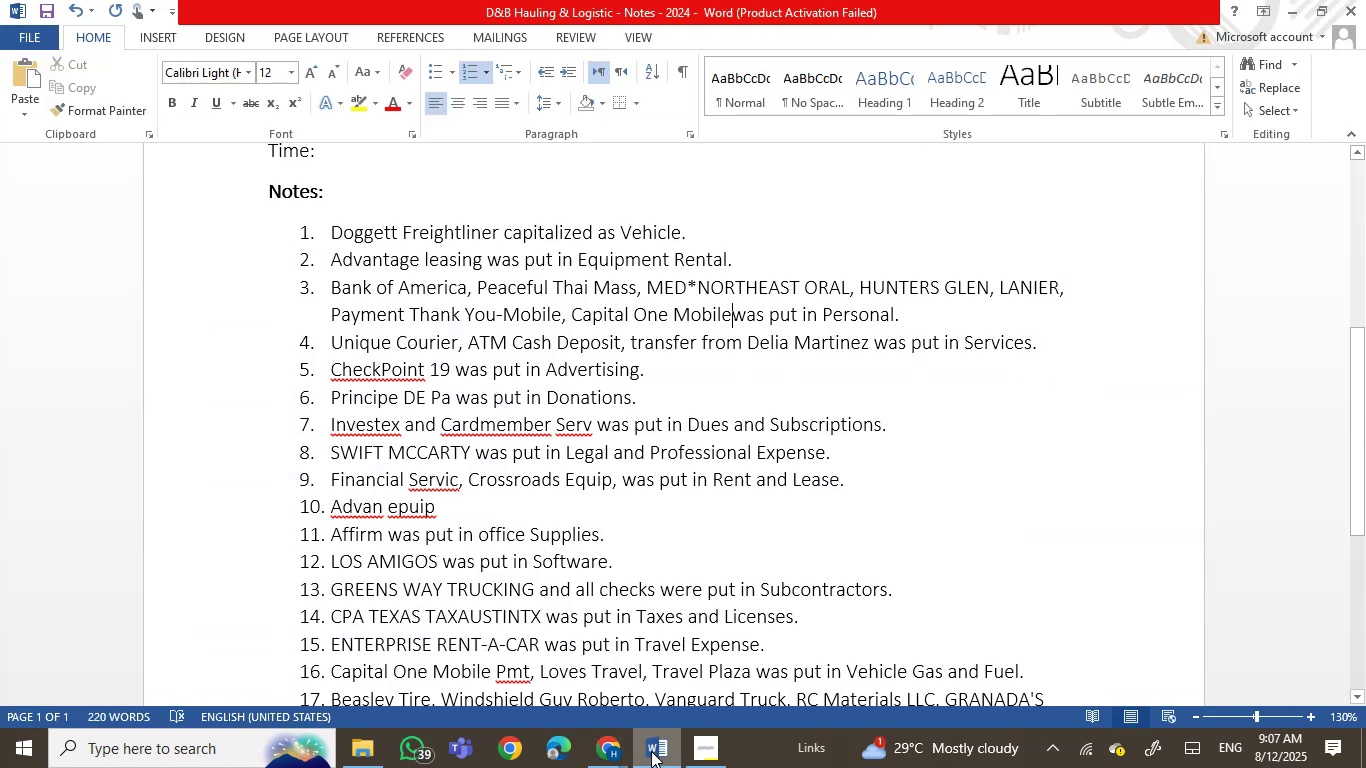 
left_click([651, 751])
 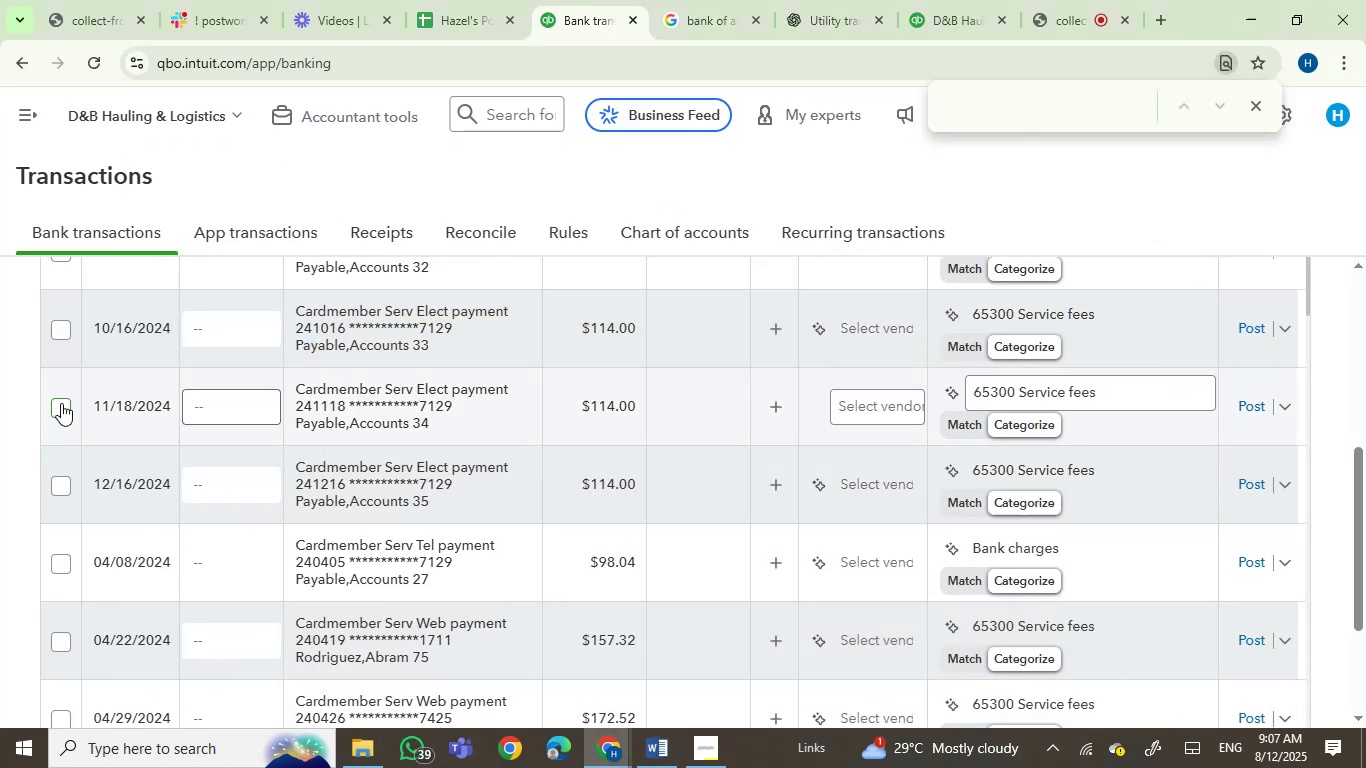 
left_click([53, 408])
 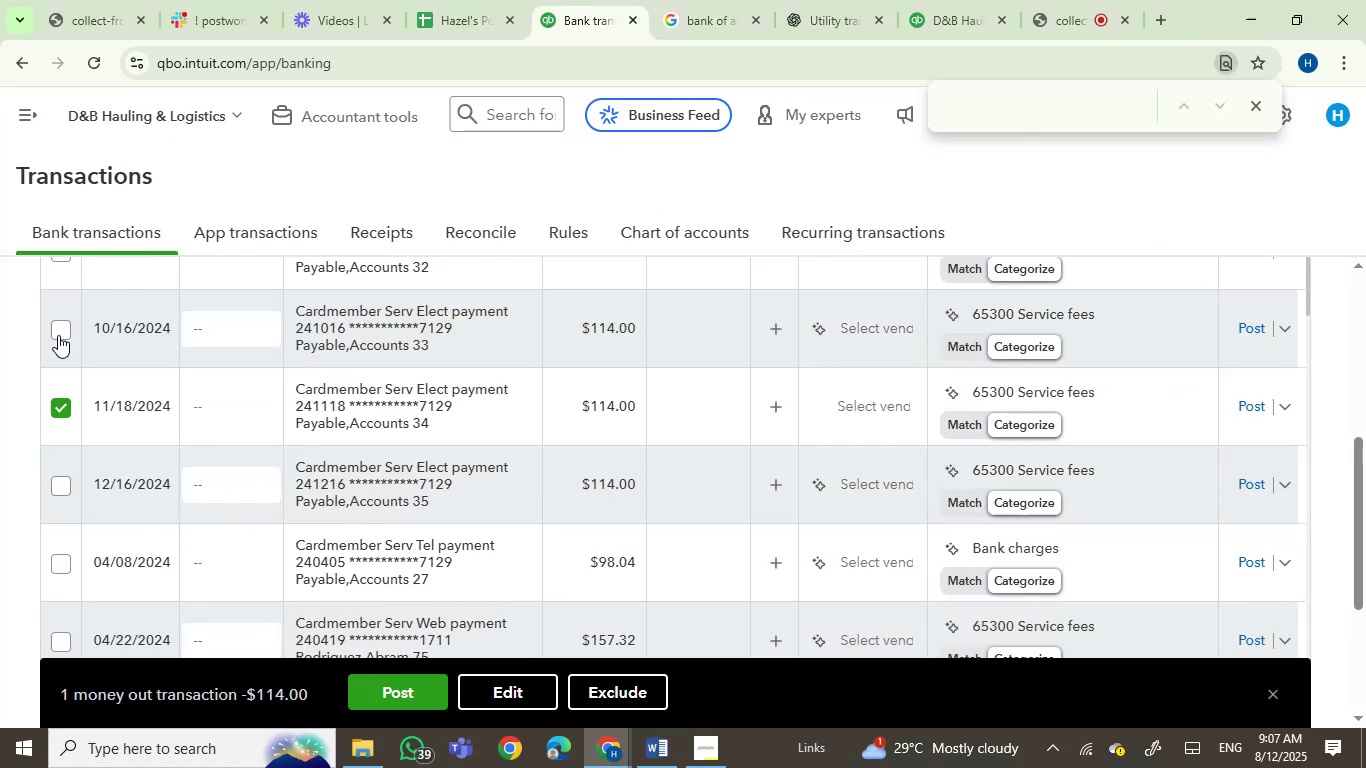 
left_click([56, 332])
 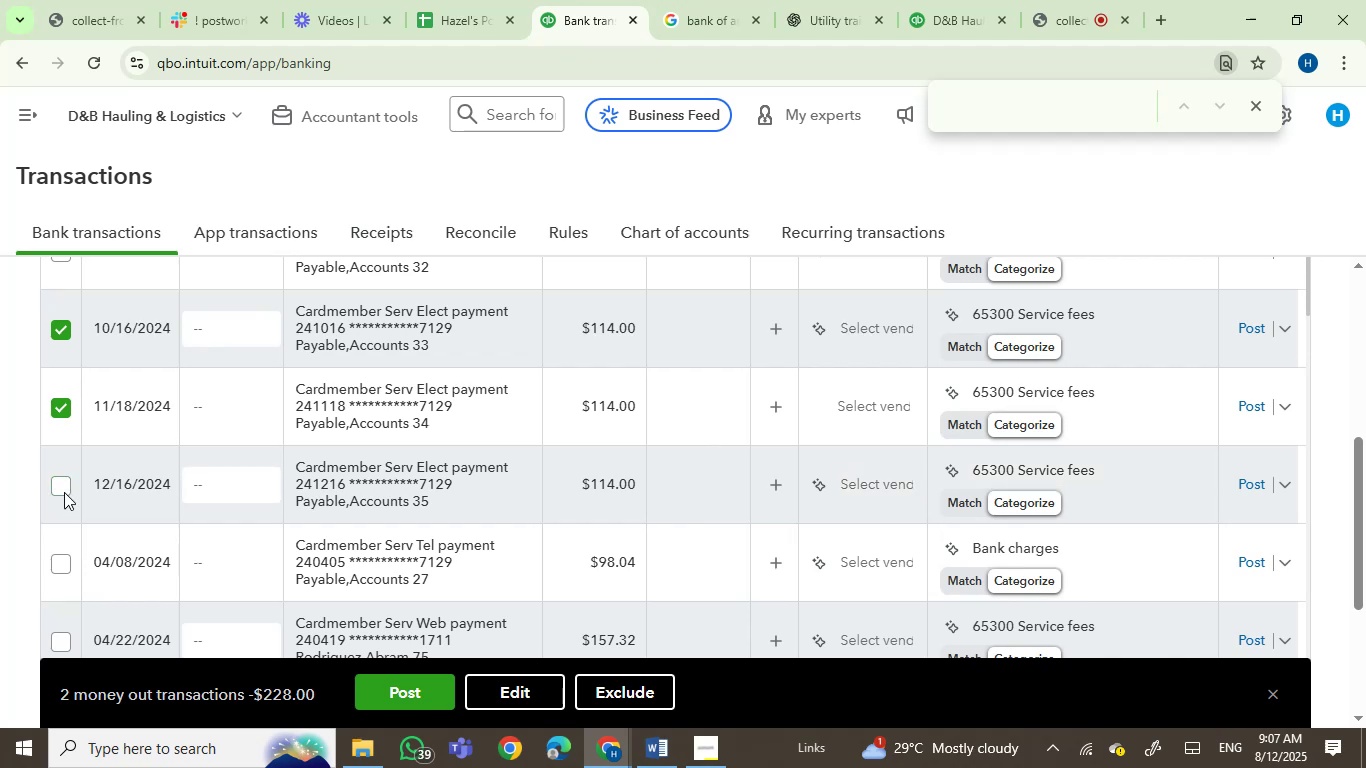 
left_click([64, 488])
 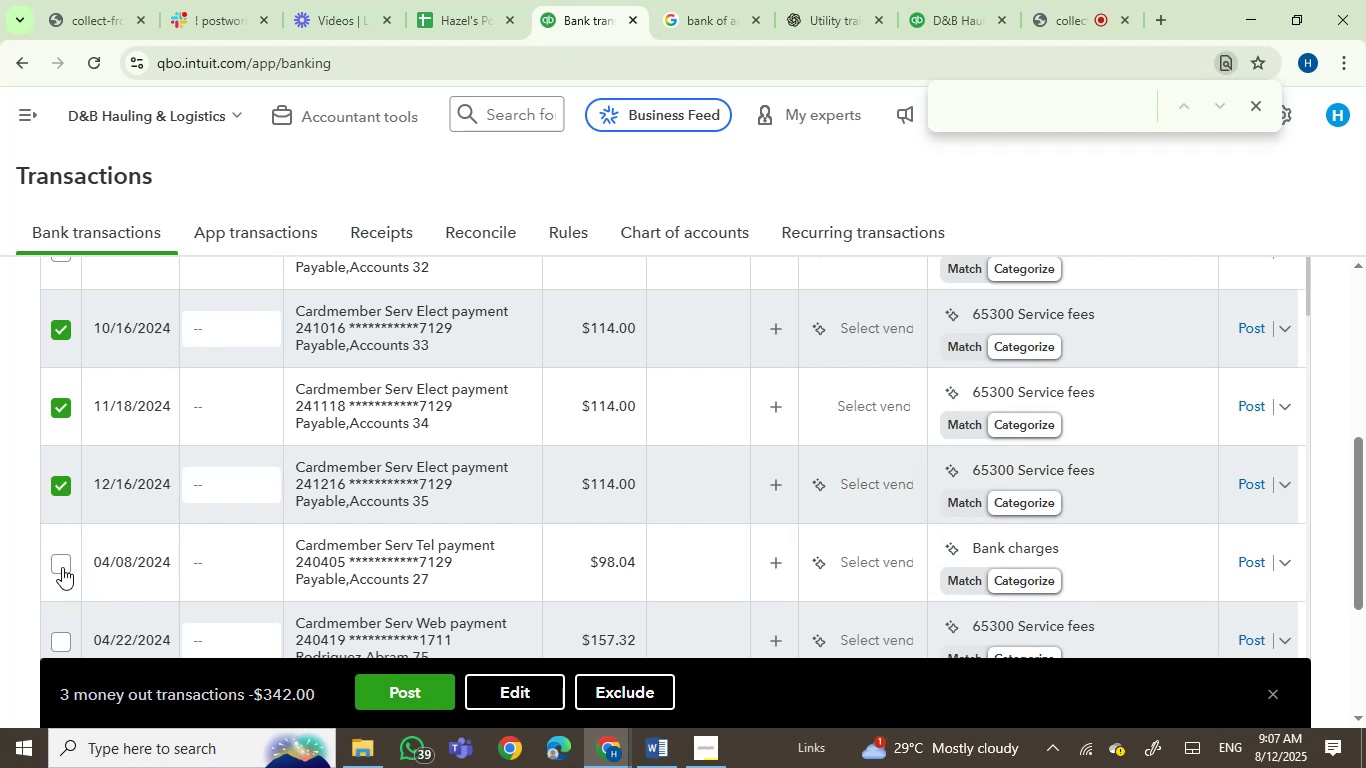 
left_click([54, 566])
 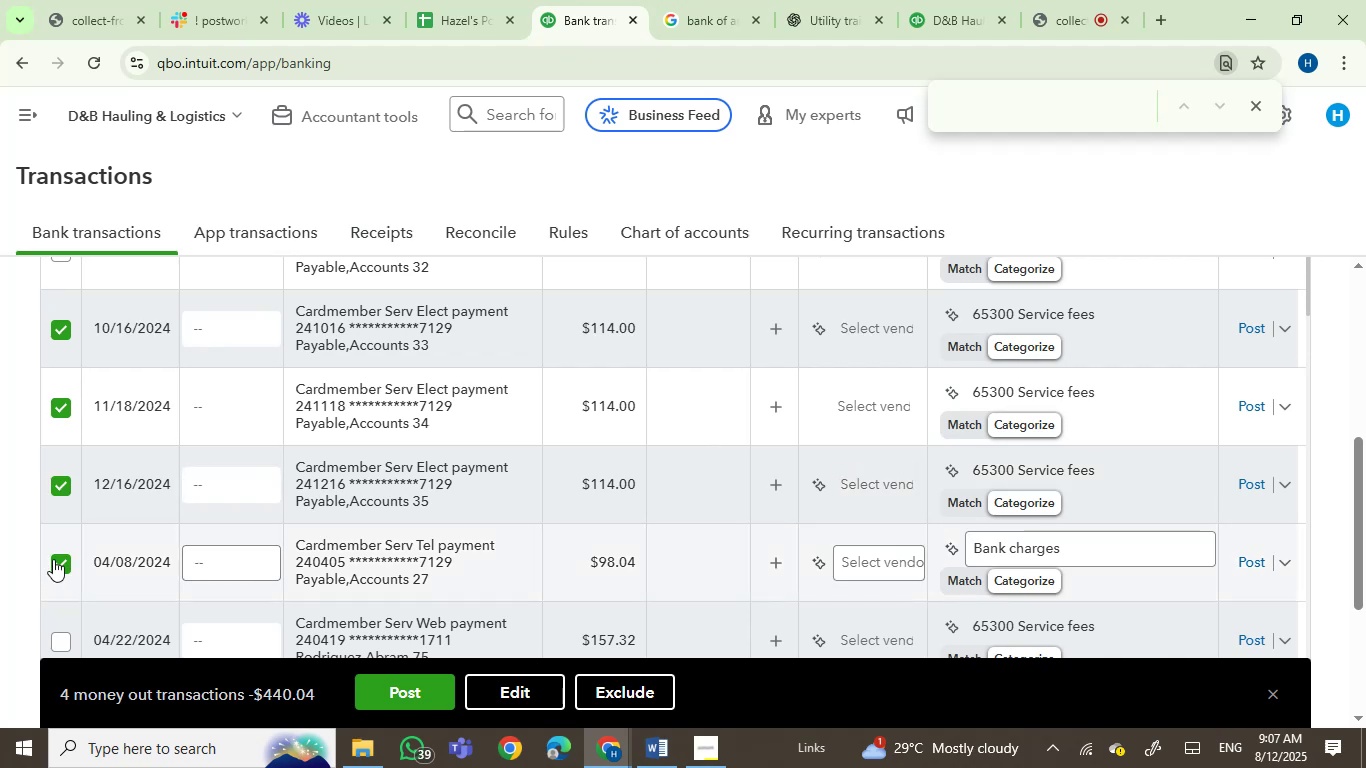 
scroll: coordinate [191, 457], scroll_direction: up, amount: 2.0
 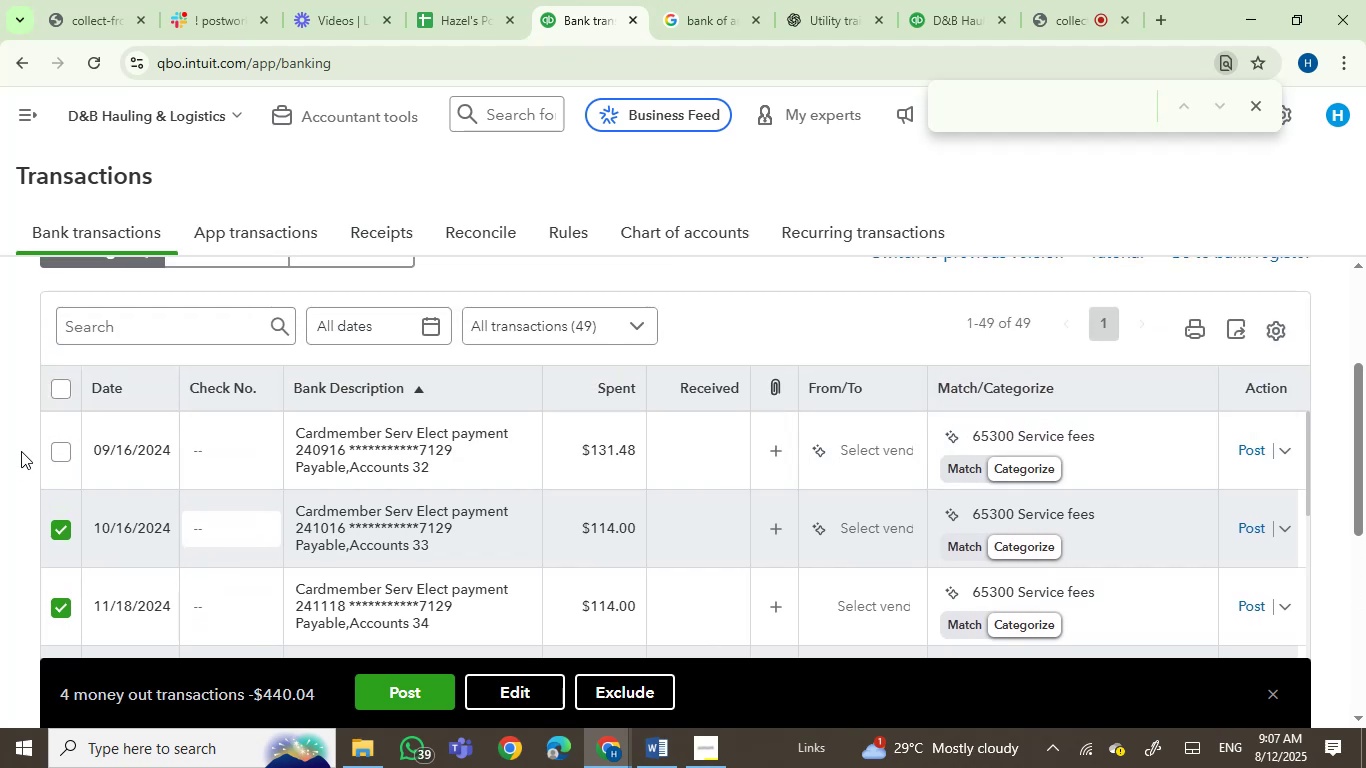 
left_click([51, 449])
 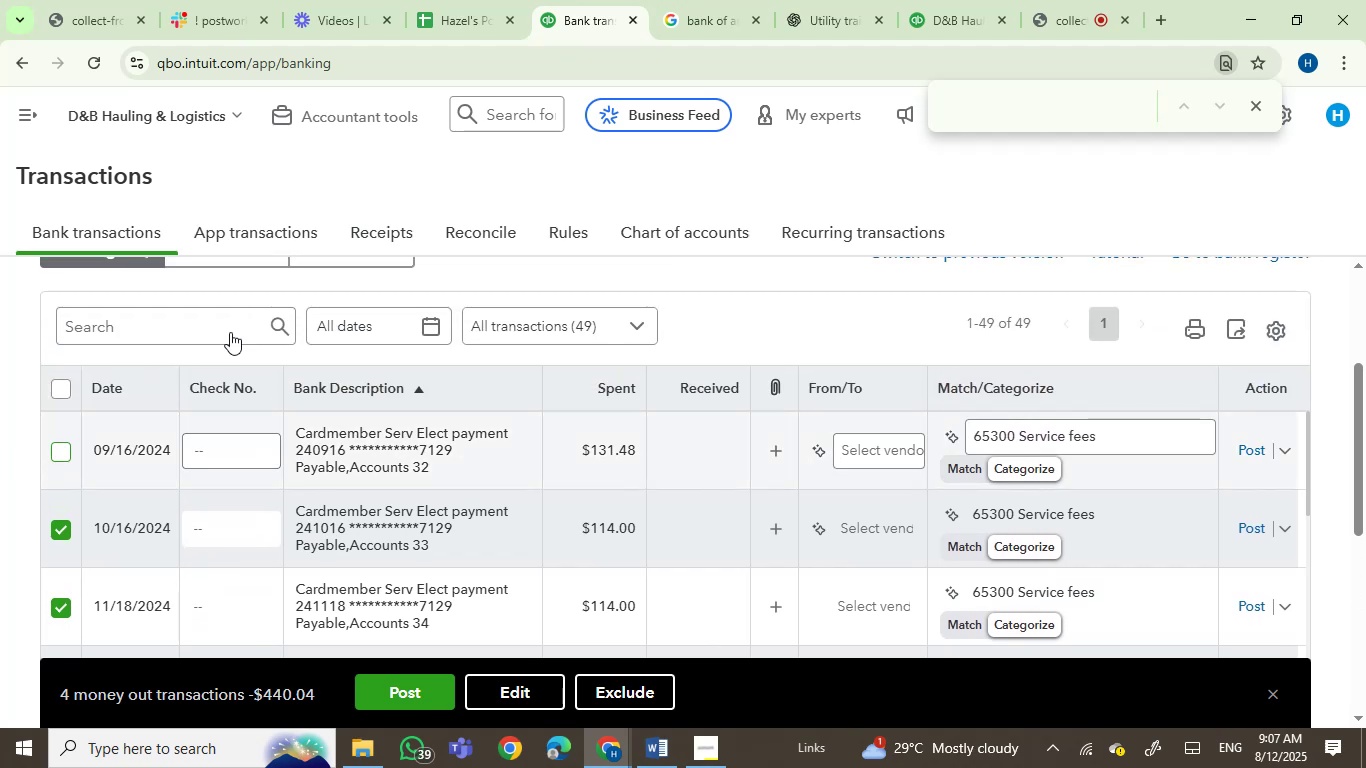 
scroll: coordinate [245, 520], scroll_direction: down, amount: 5.0
 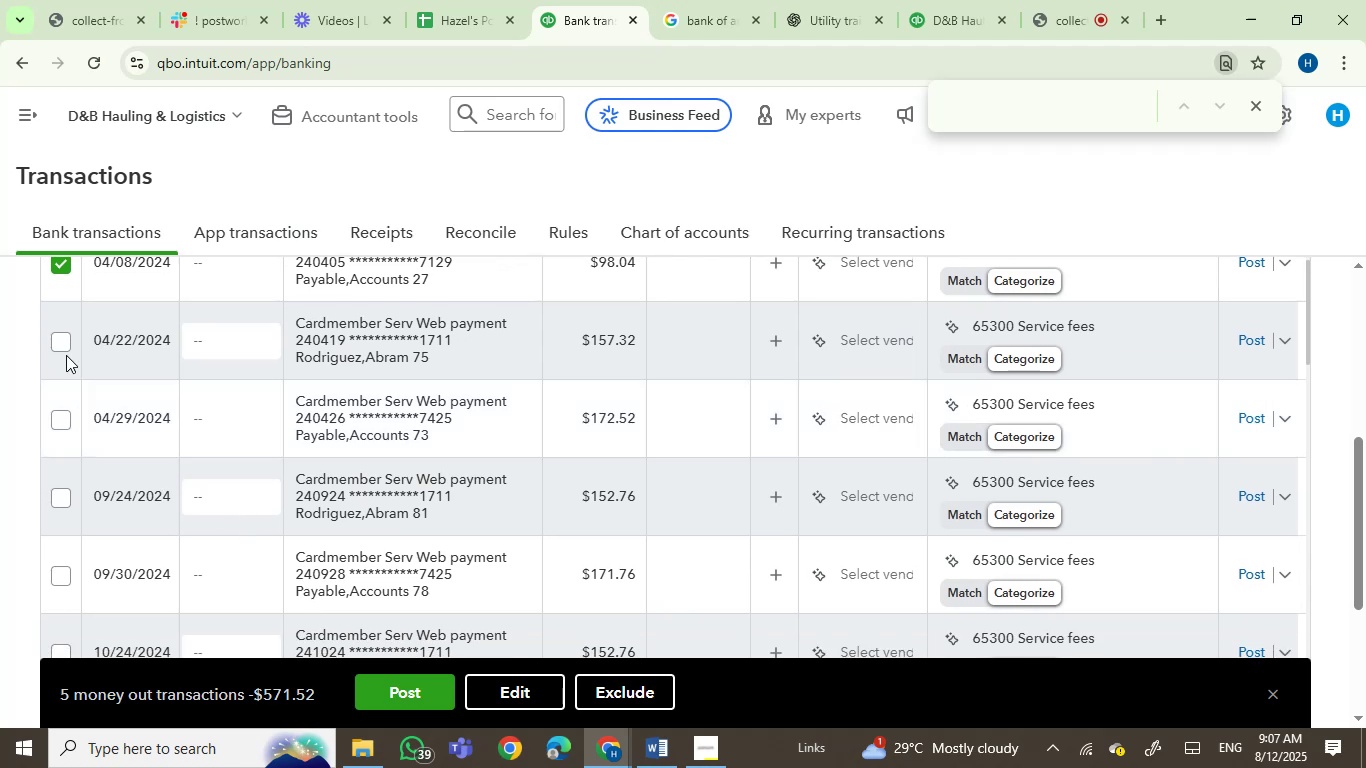 
left_click([63, 346])
 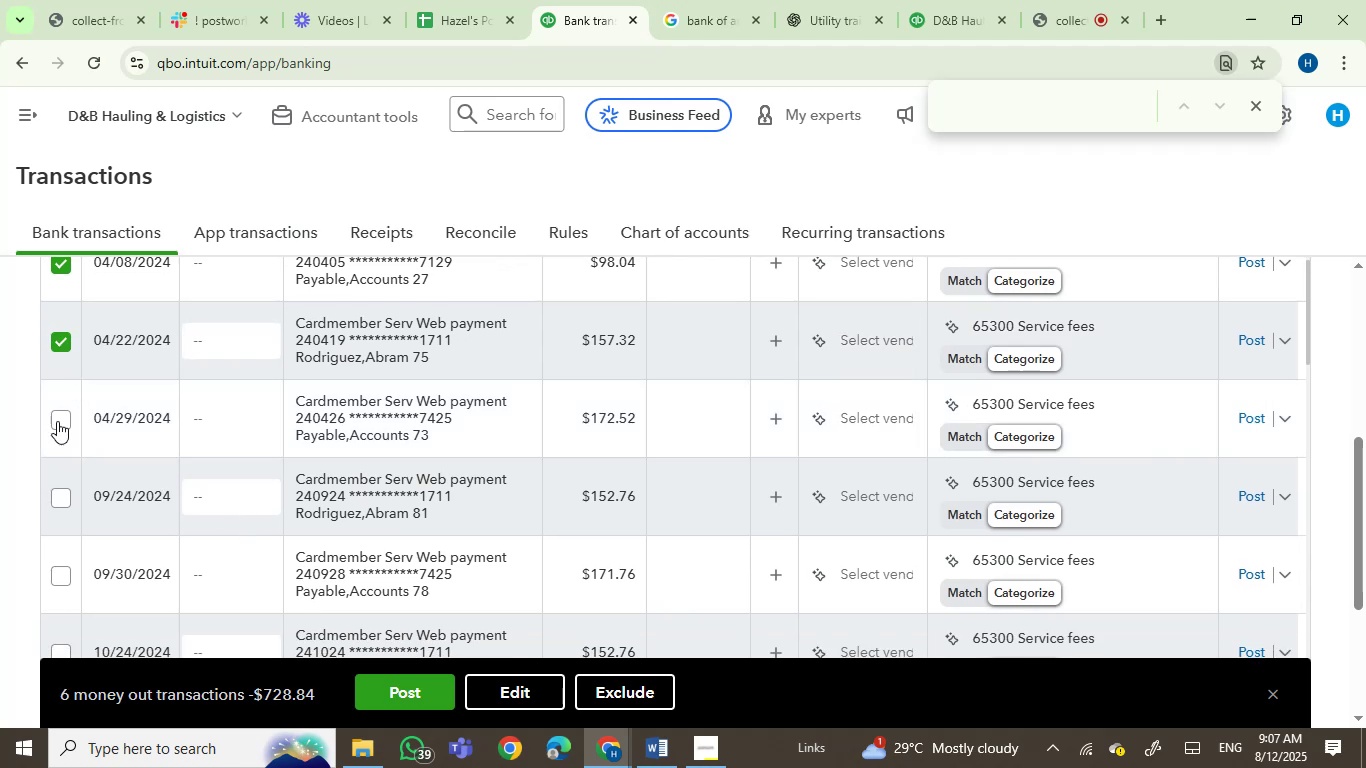 
left_click([57, 417])
 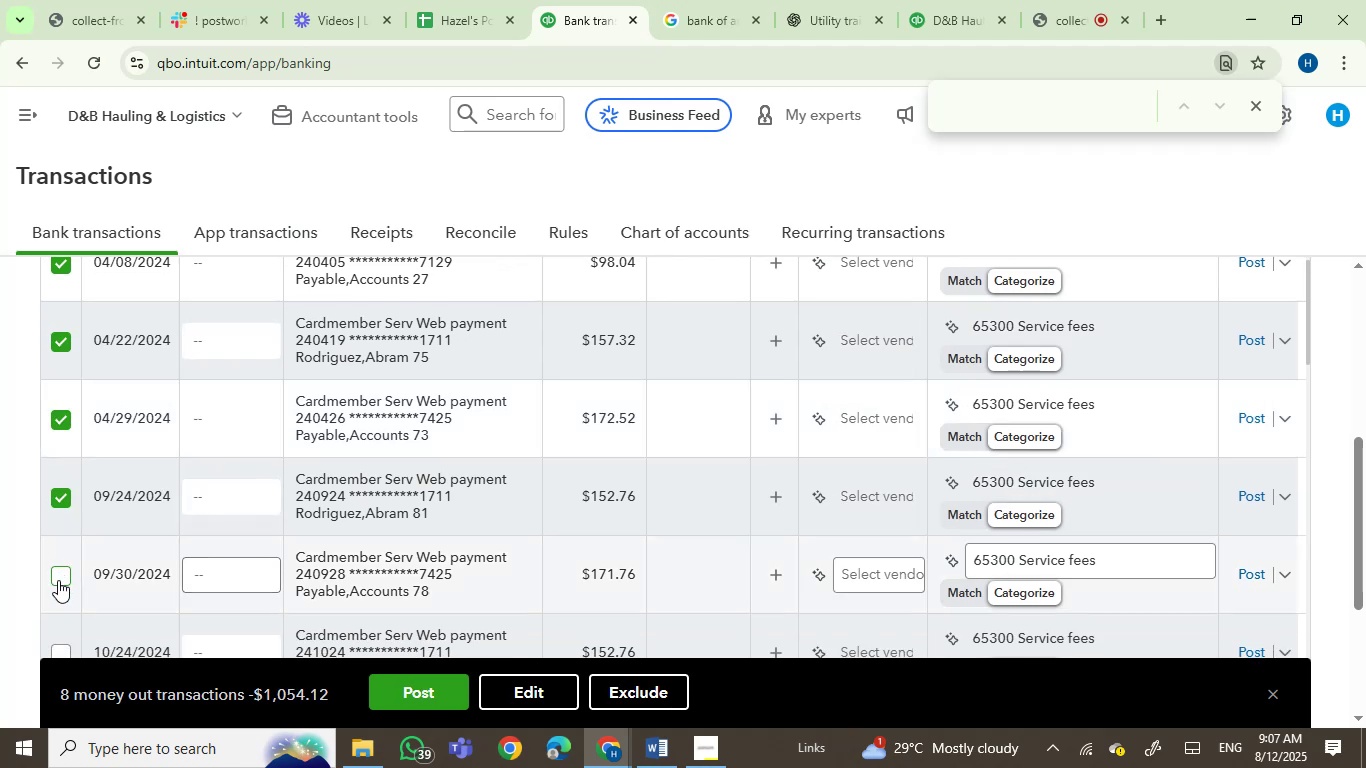 
left_click([60, 577])
 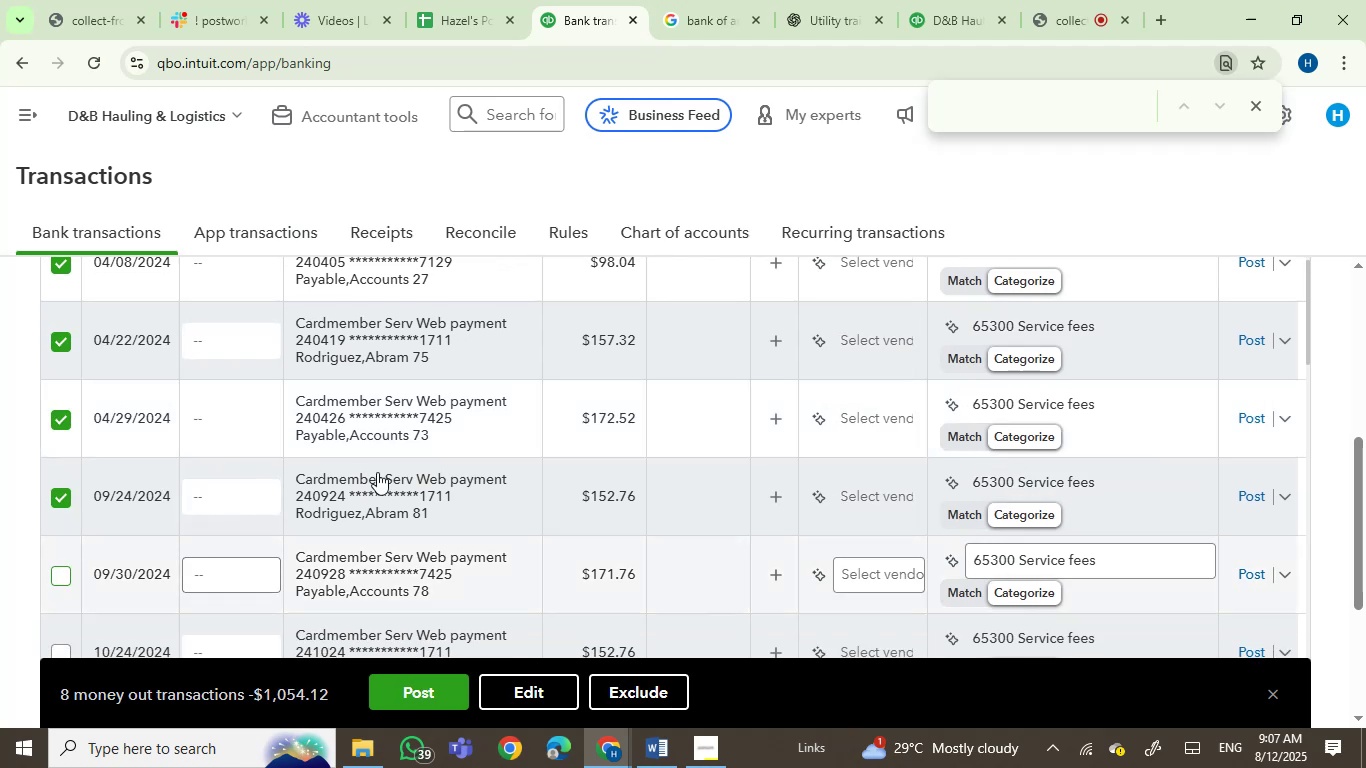 
scroll: coordinate [384, 471], scroll_direction: down, amount: 2.0
 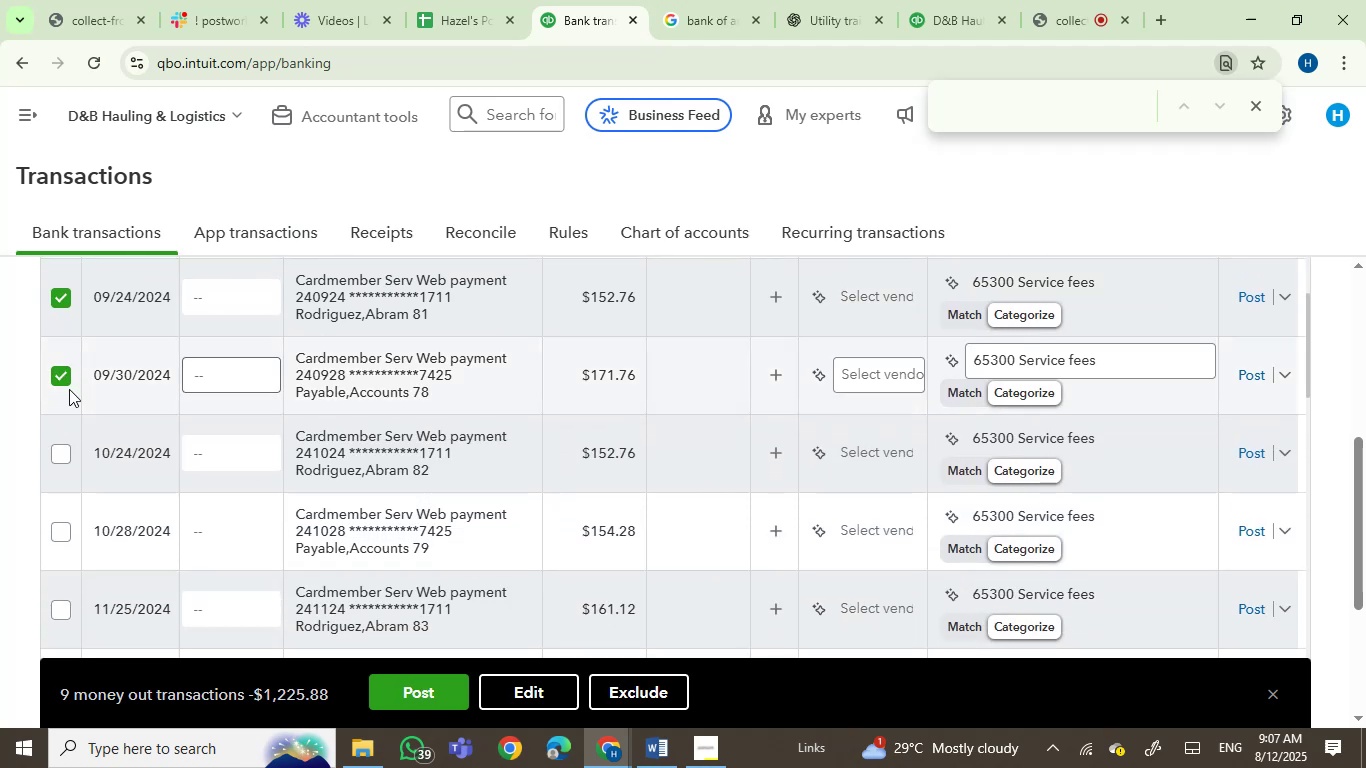 
left_click([58, 456])
 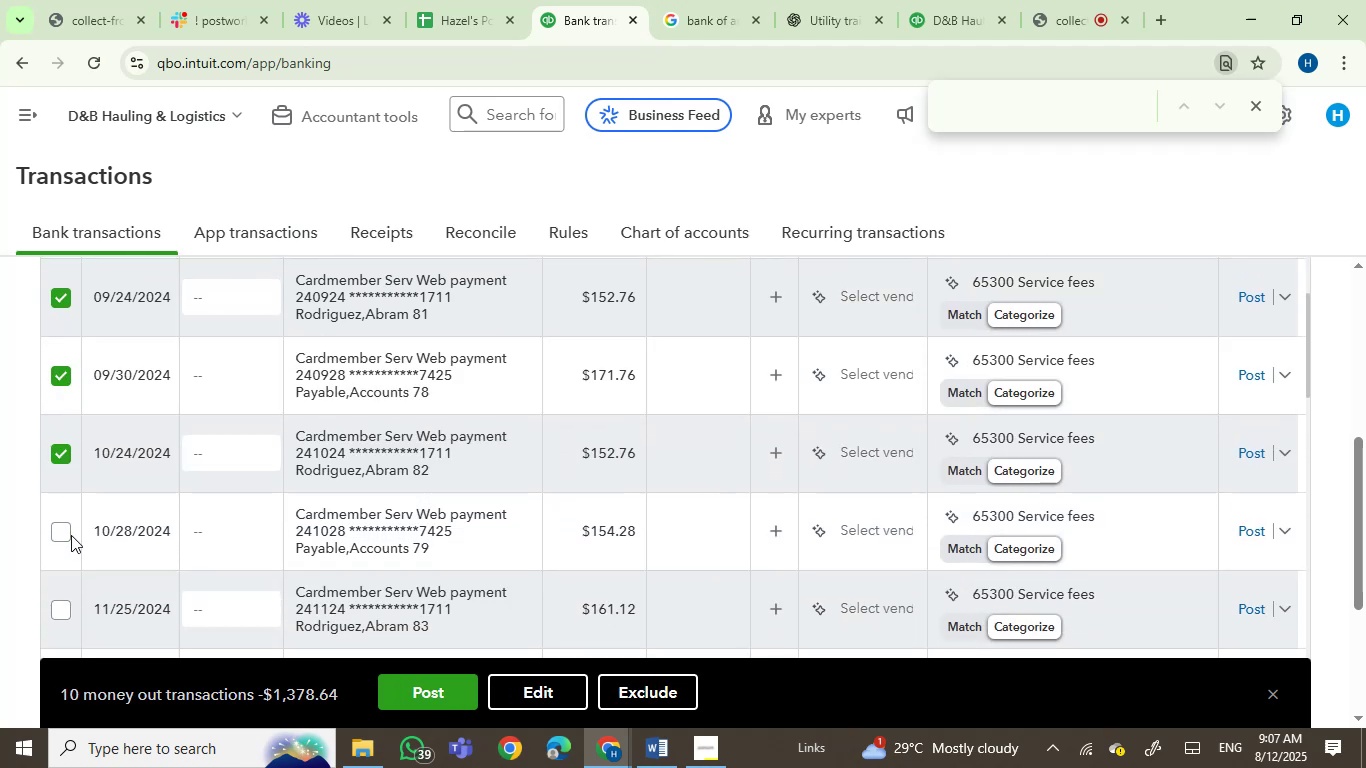 
left_click([62, 538])
 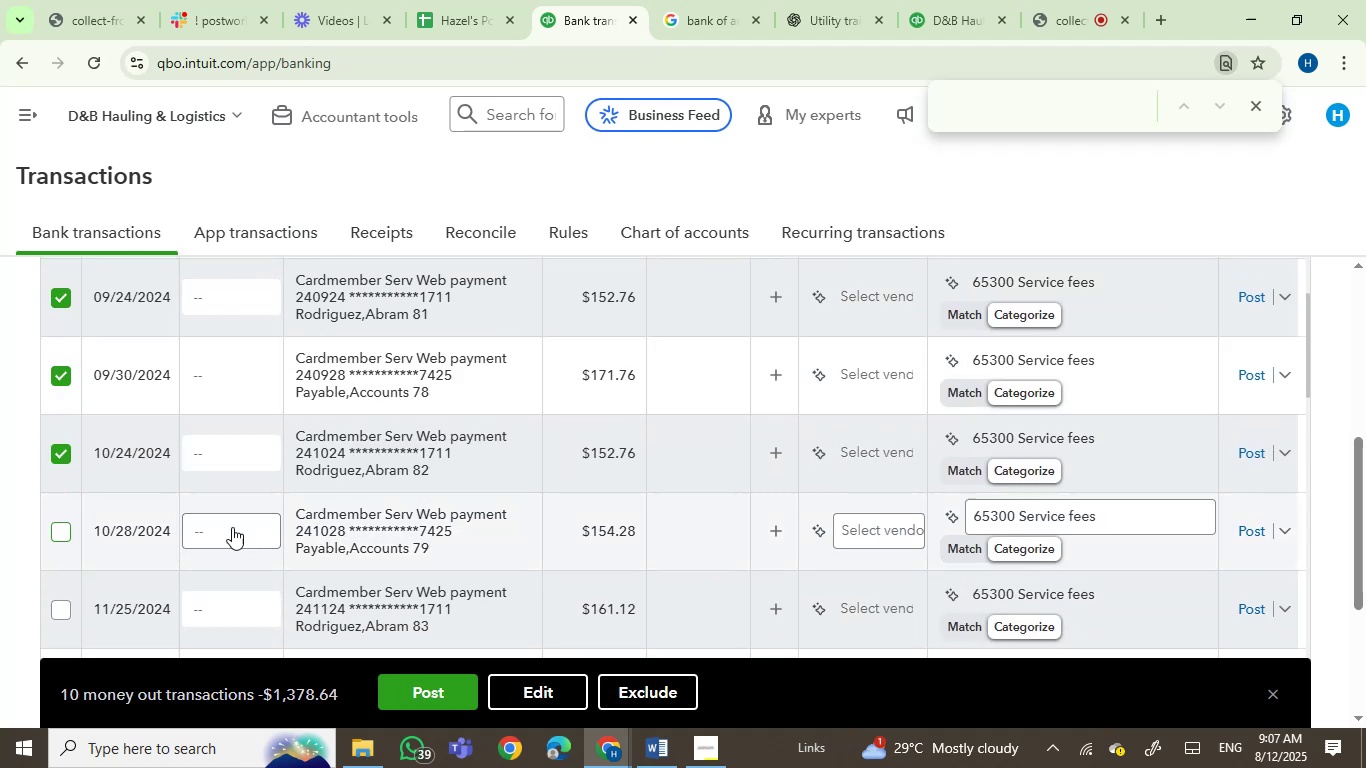 
scroll: coordinate [468, 493], scroll_direction: down, amount: 3.0
 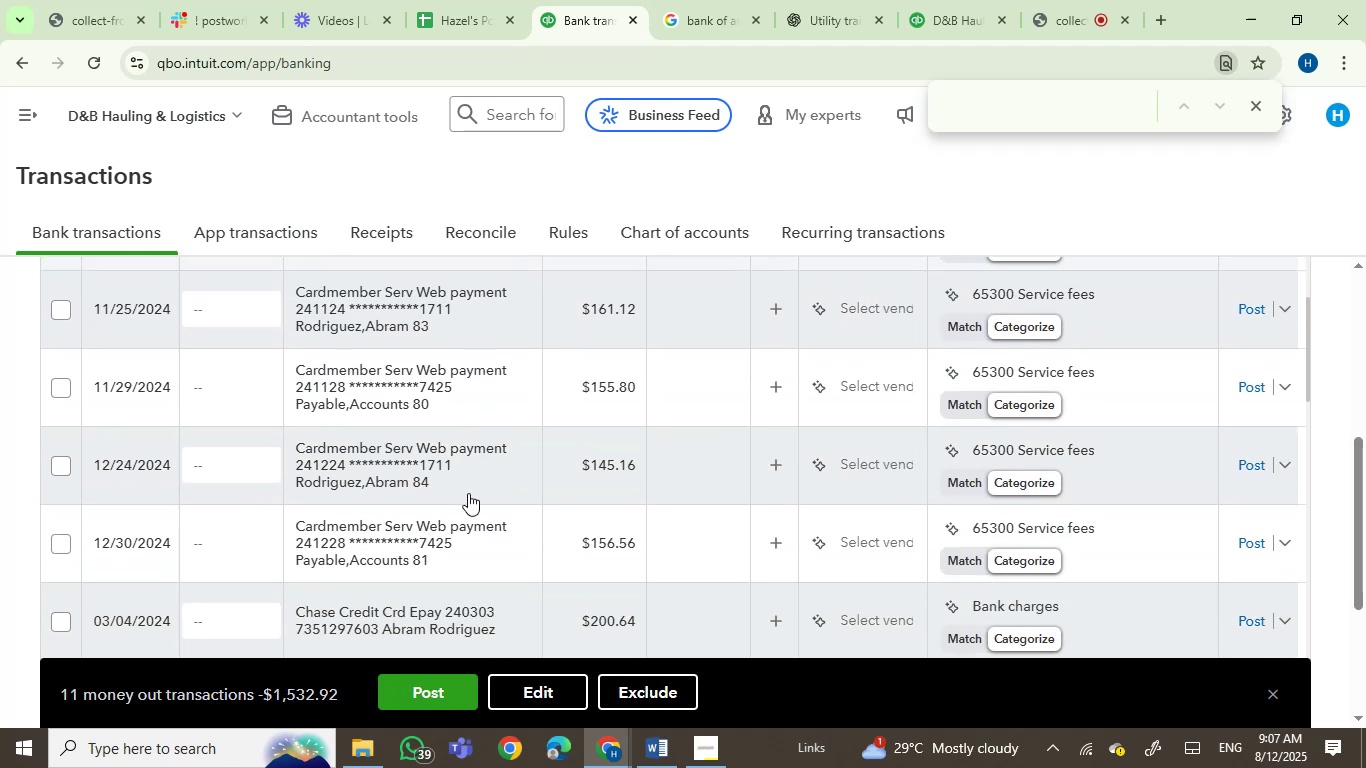 
scroll: coordinate [468, 493], scroll_direction: up, amount: 1.0
 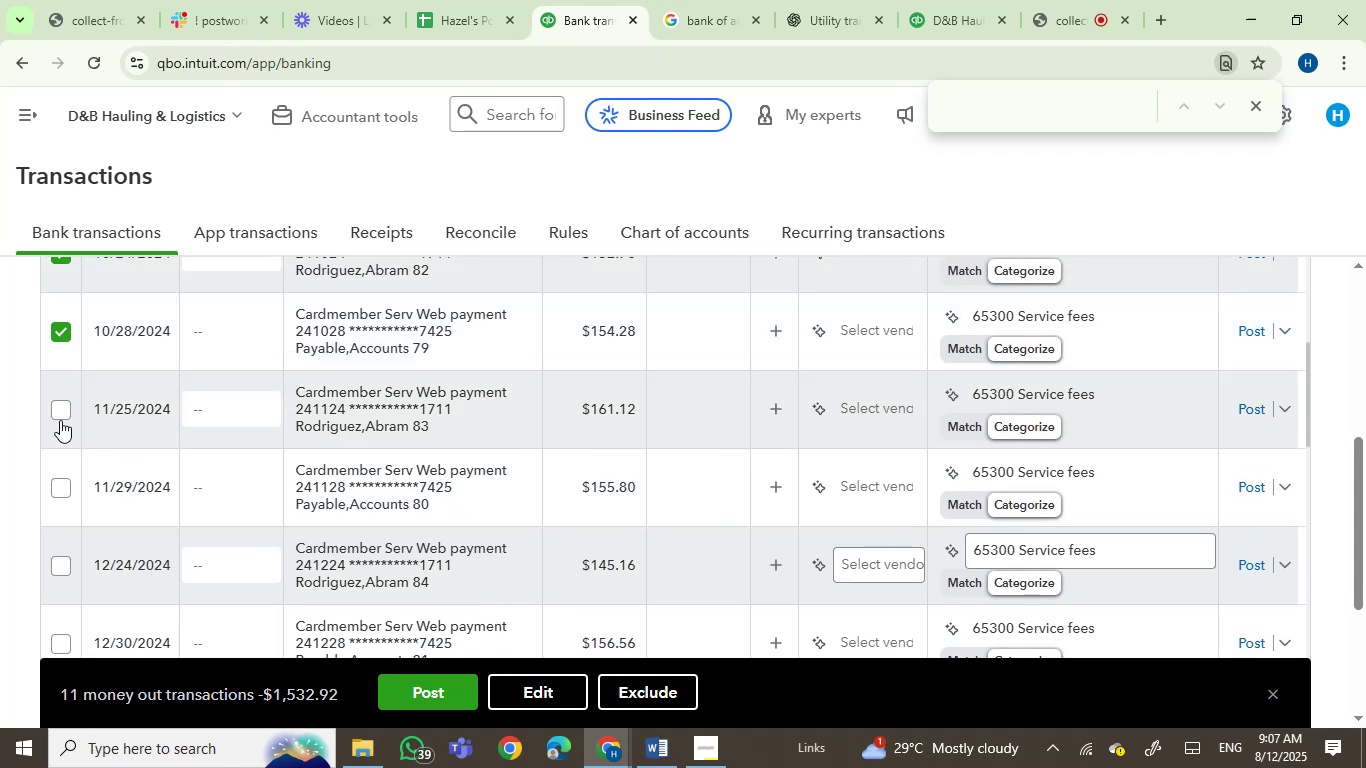 
left_click([64, 412])
 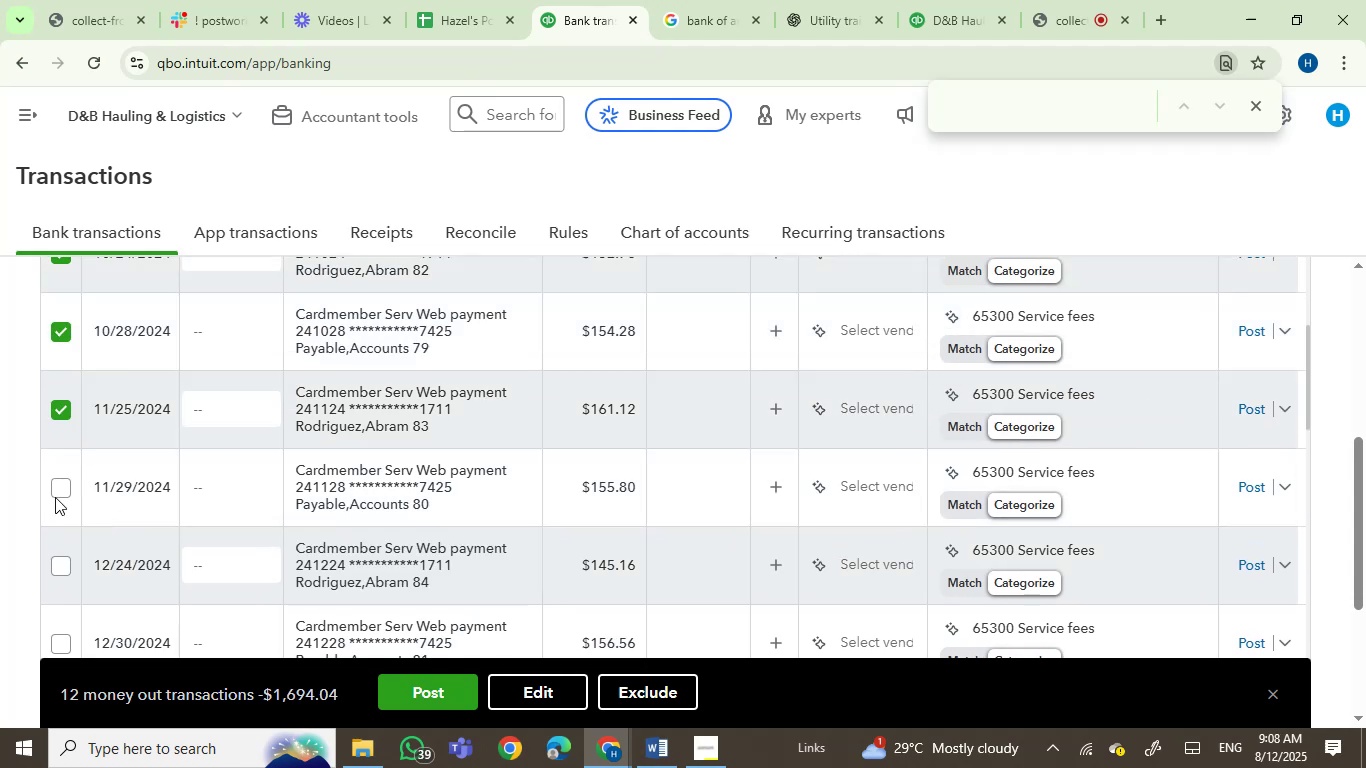 
left_click([62, 490])
 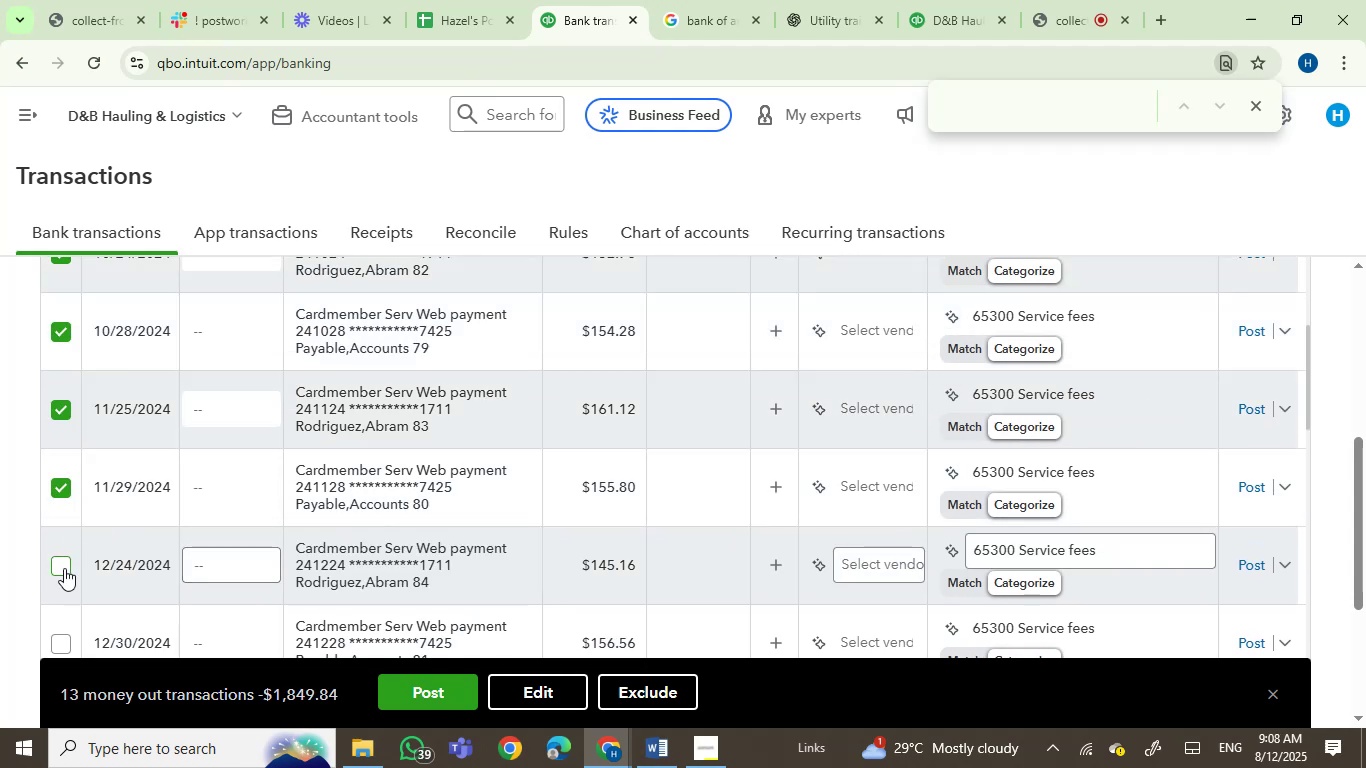 
scroll: coordinate [422, 499], scroll_direction: down, amount: 2.0
 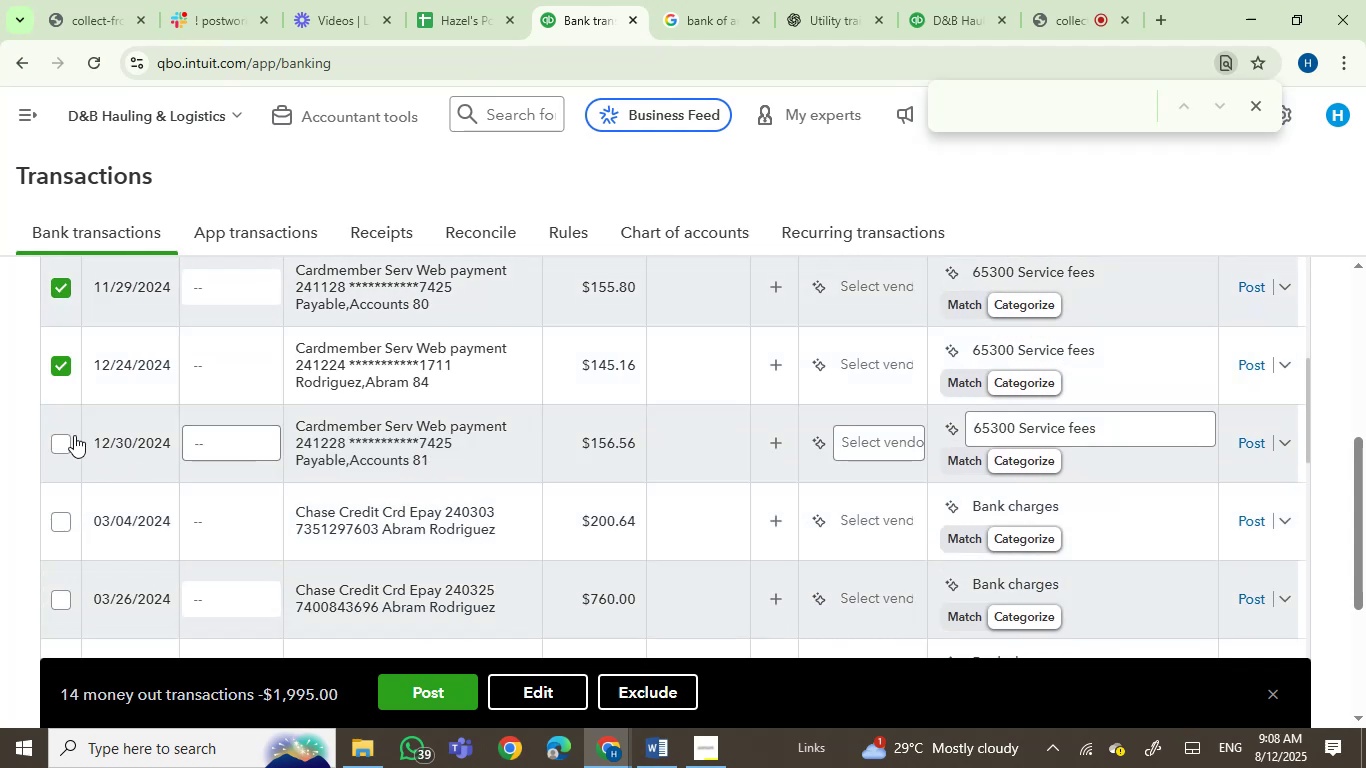 
left_click([56, 449])
 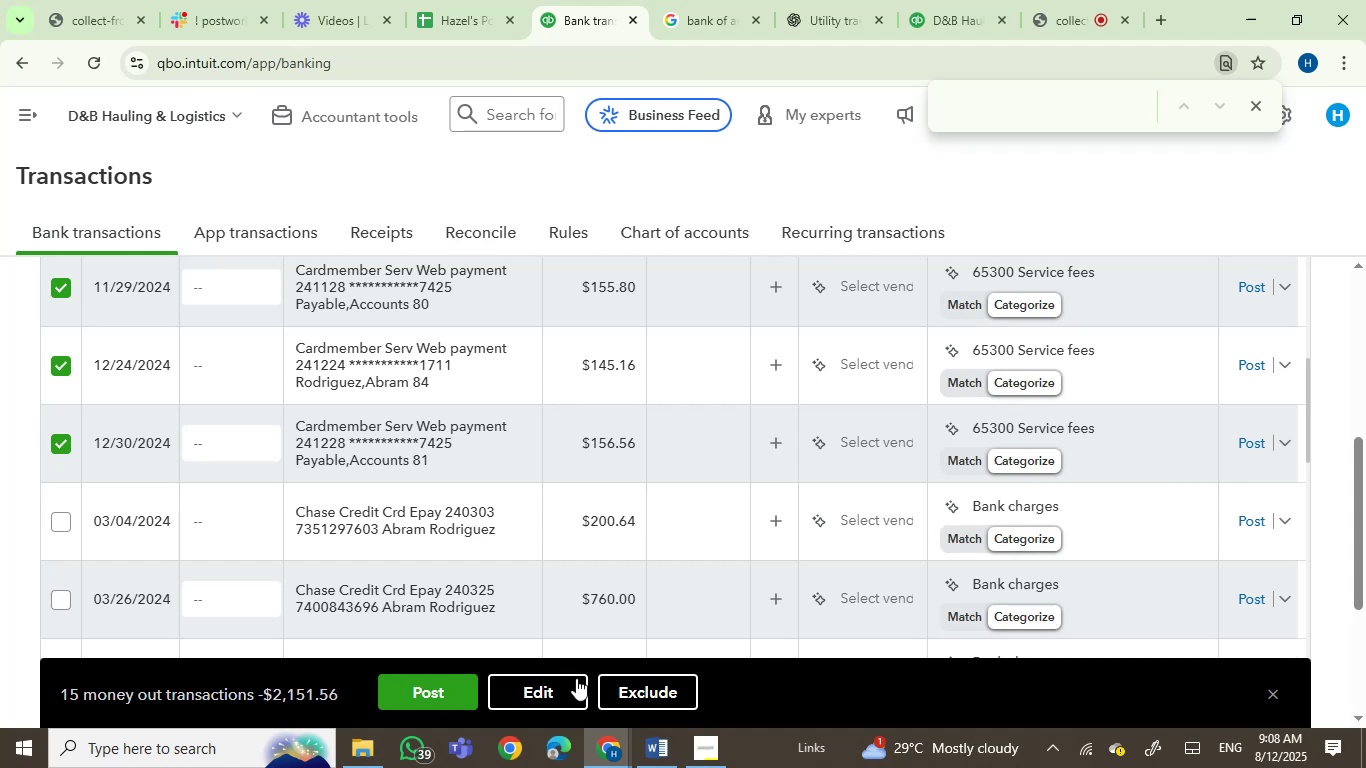 
left_click([541, 691])
 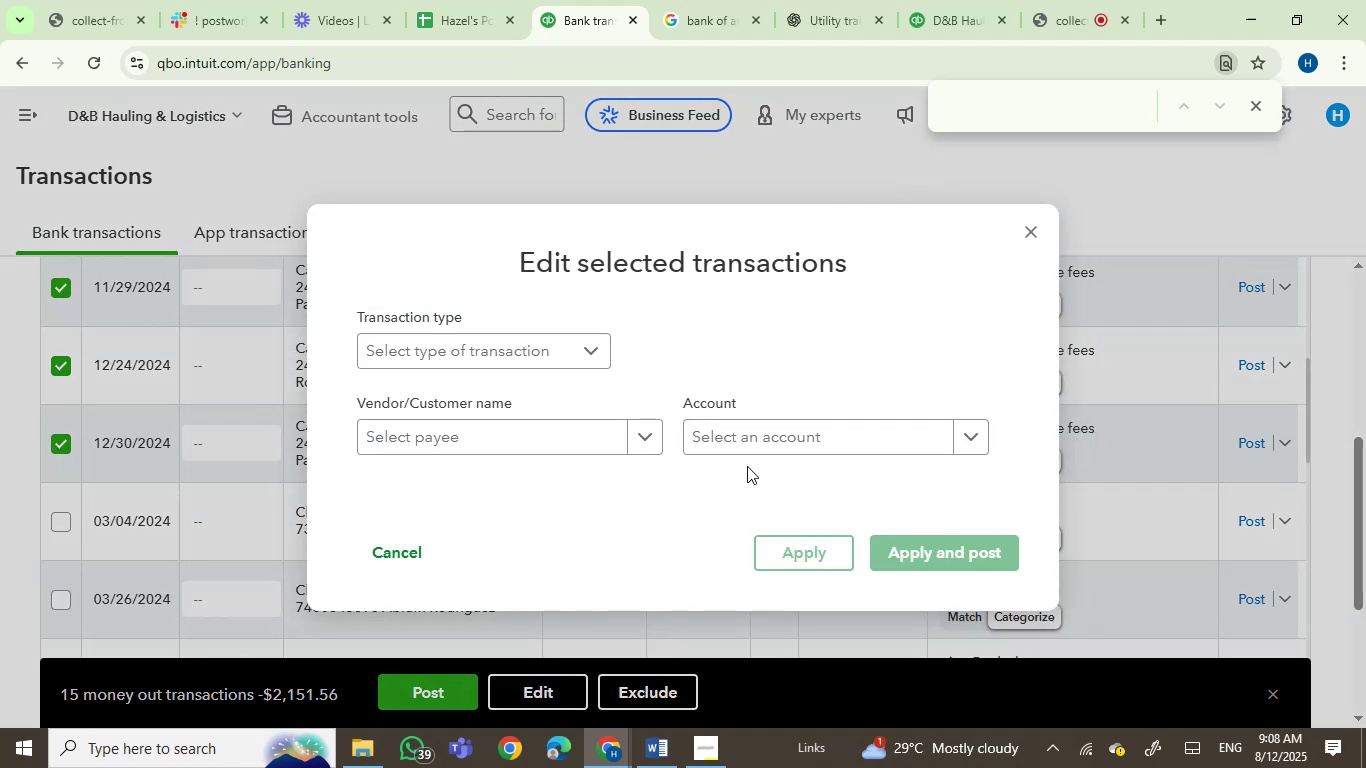 
left_click([760, 444])
 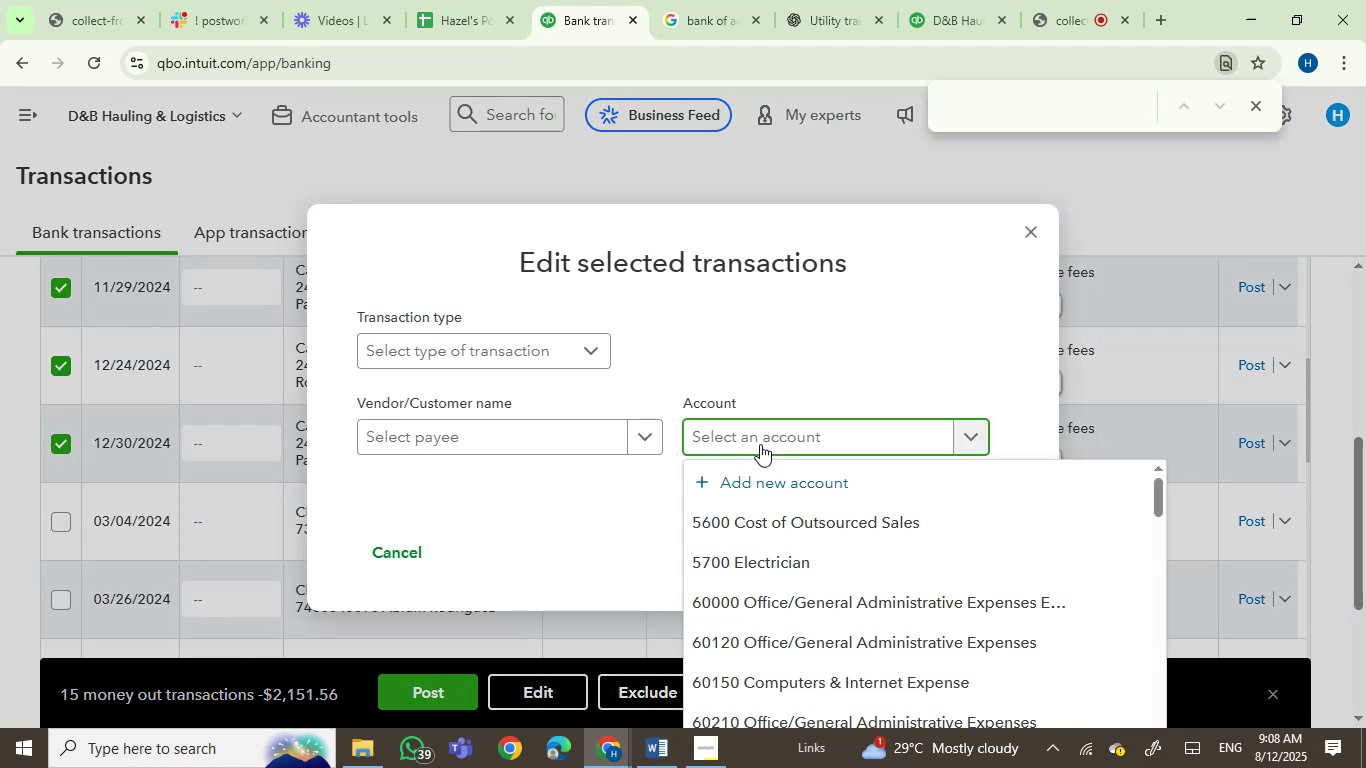 
type(dues)
 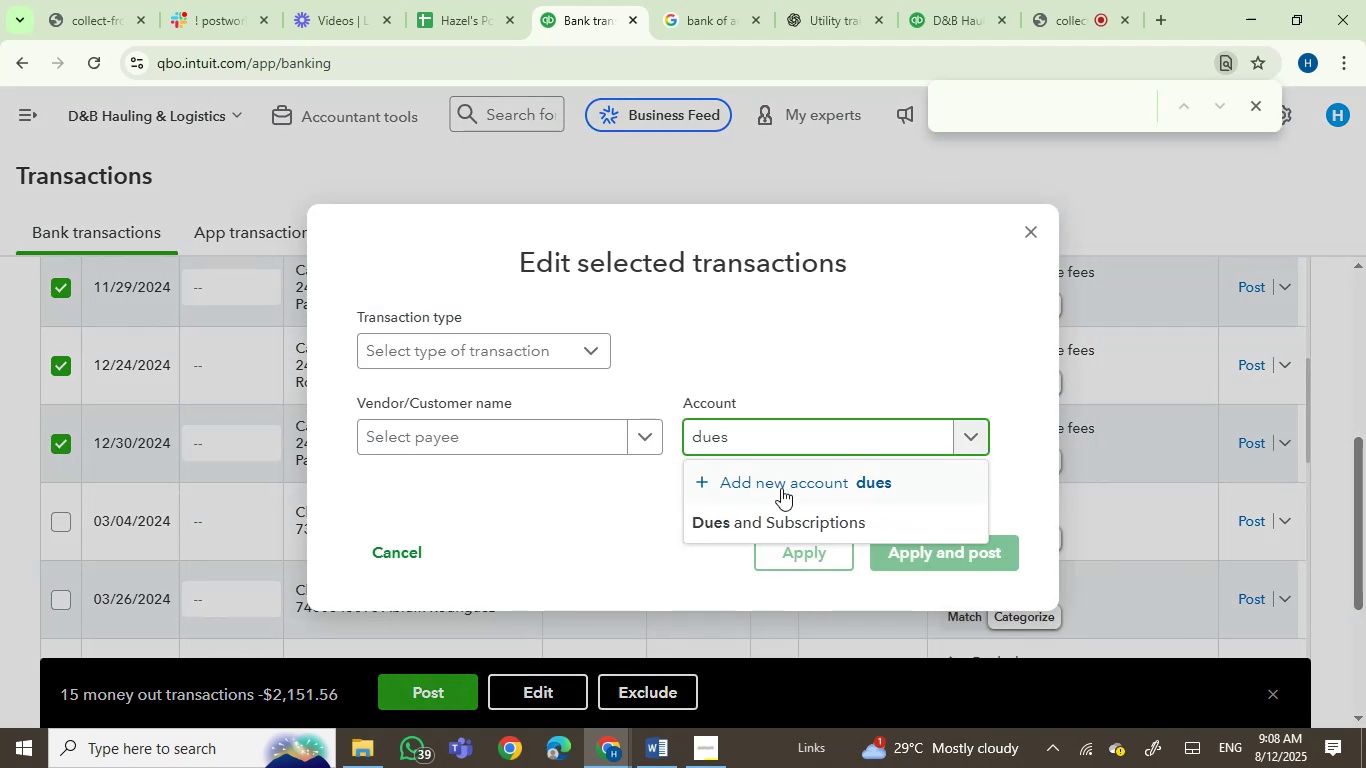 
left_click([778, 523])
 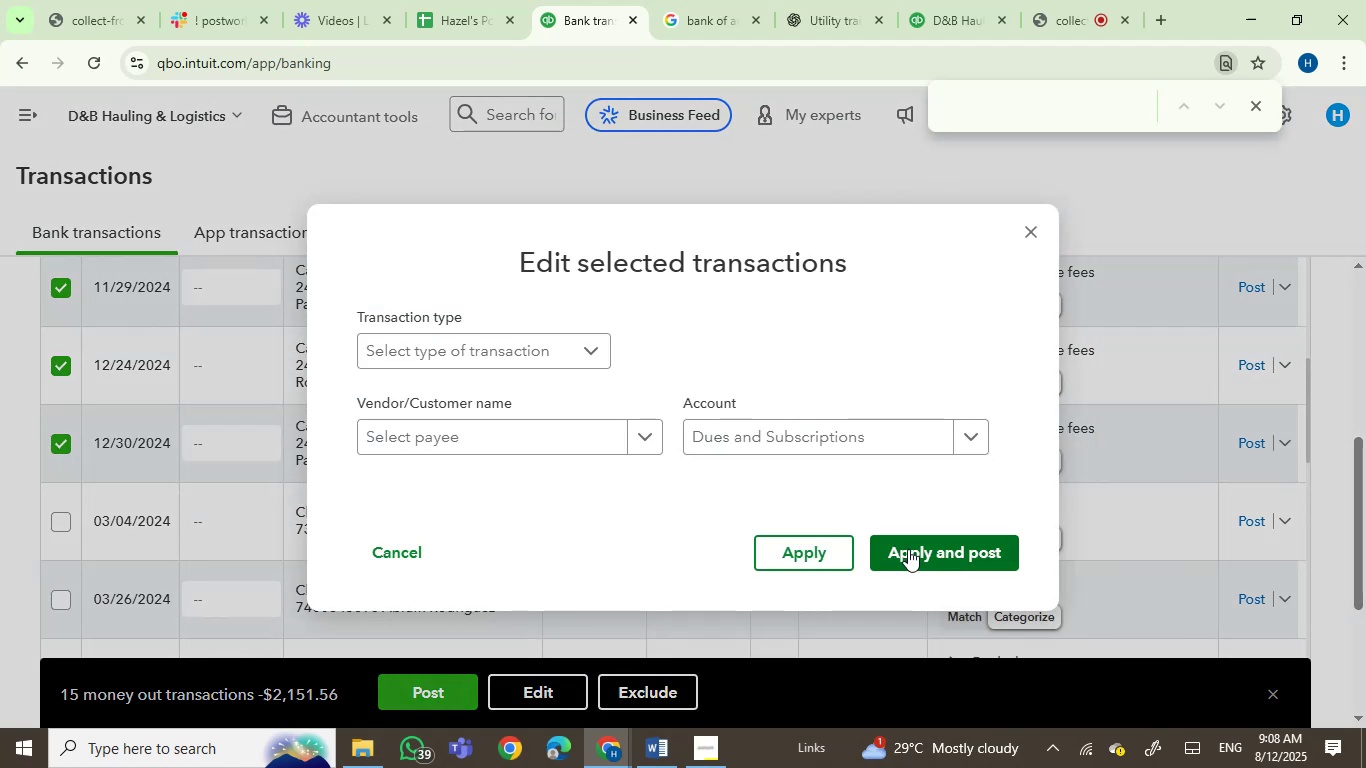 
left_click([909, 550])
 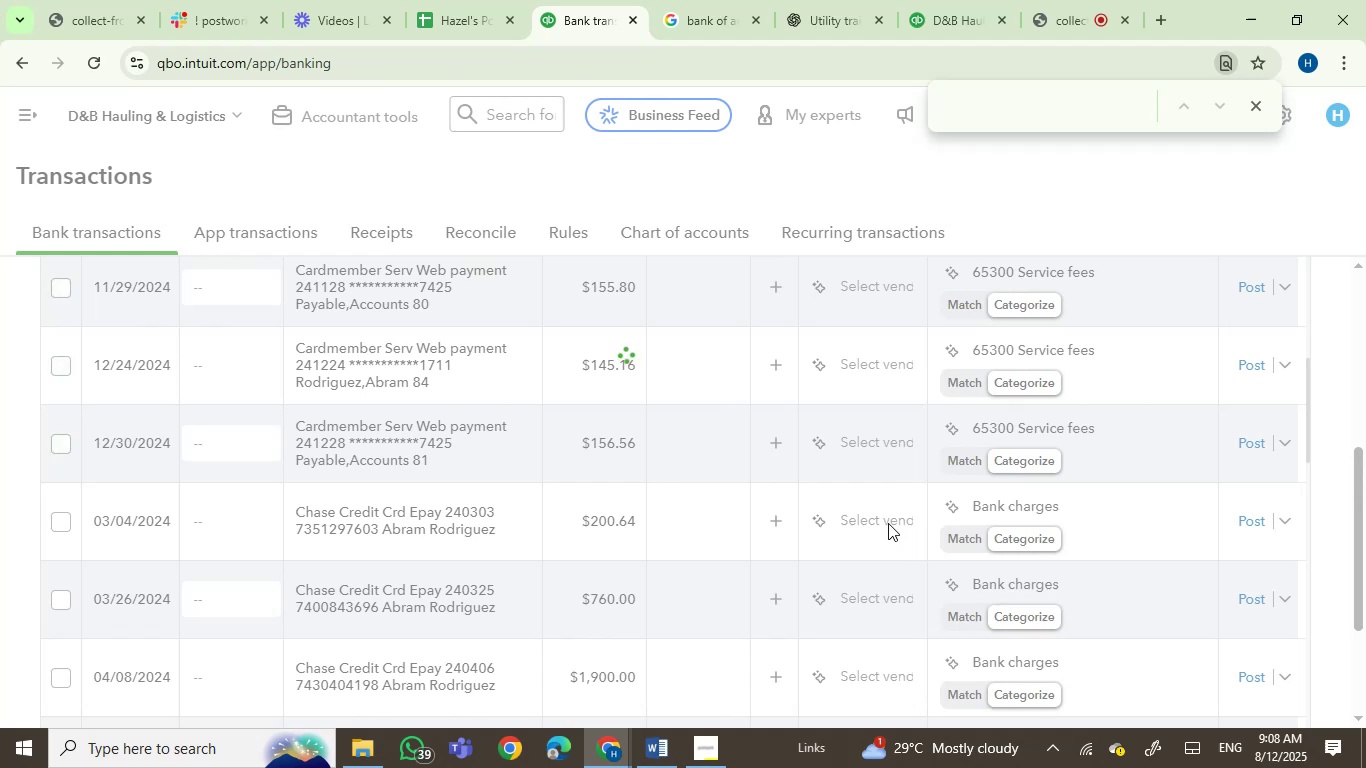 
wait(8.14)
 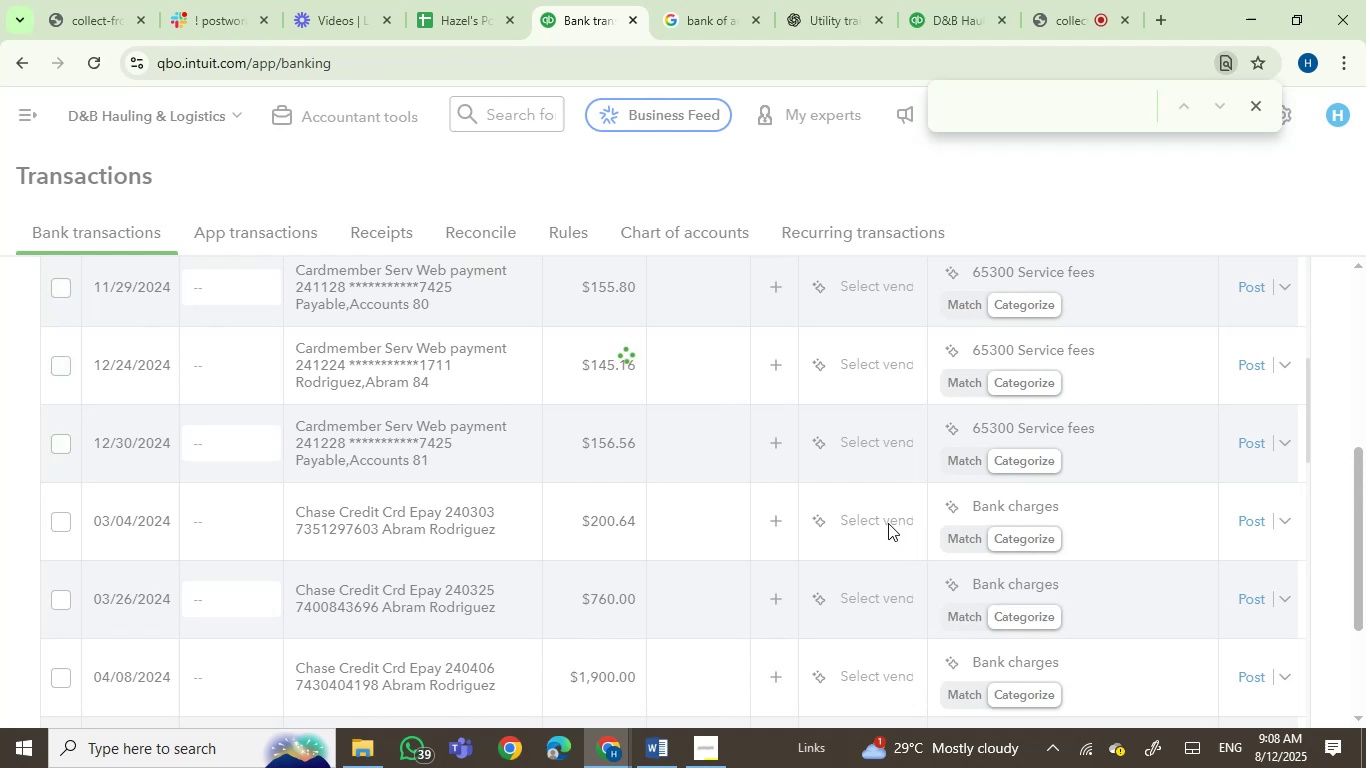 
scroll: coordinate [549, 421], scroll_direction: up, amount: 17.0
 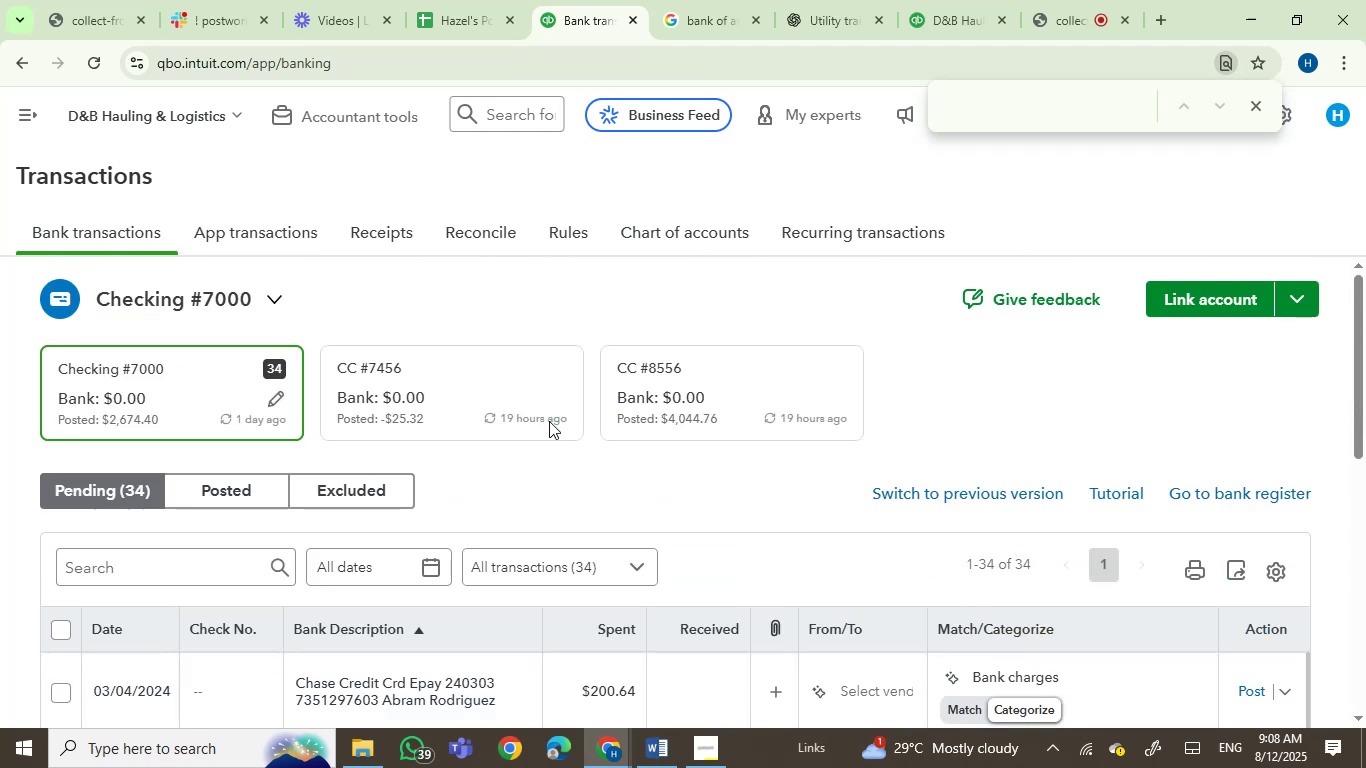 
scroll: coordinate [549, 421], scroll_direction: down, amount: 3.0
 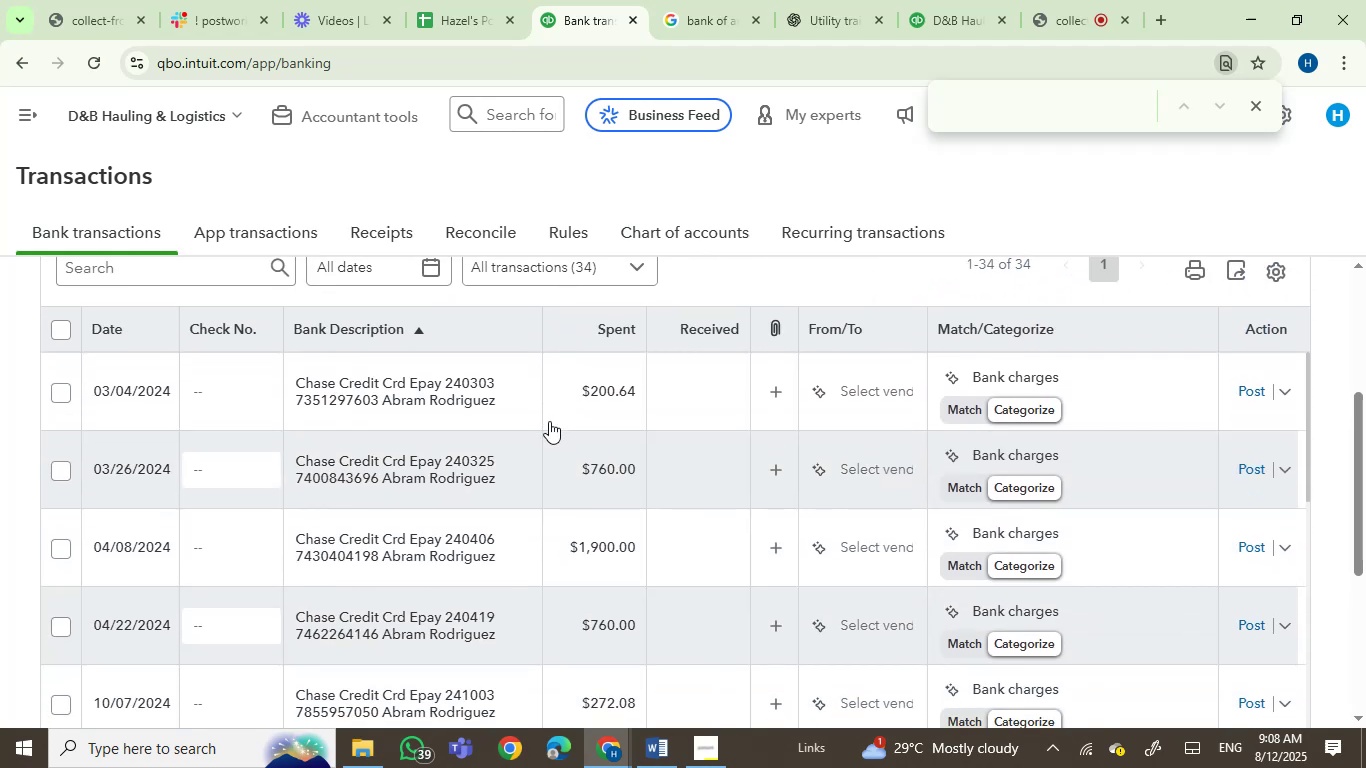 
scroll: coordinate [549, 421], scroll_direction: none, amount: 0.0
 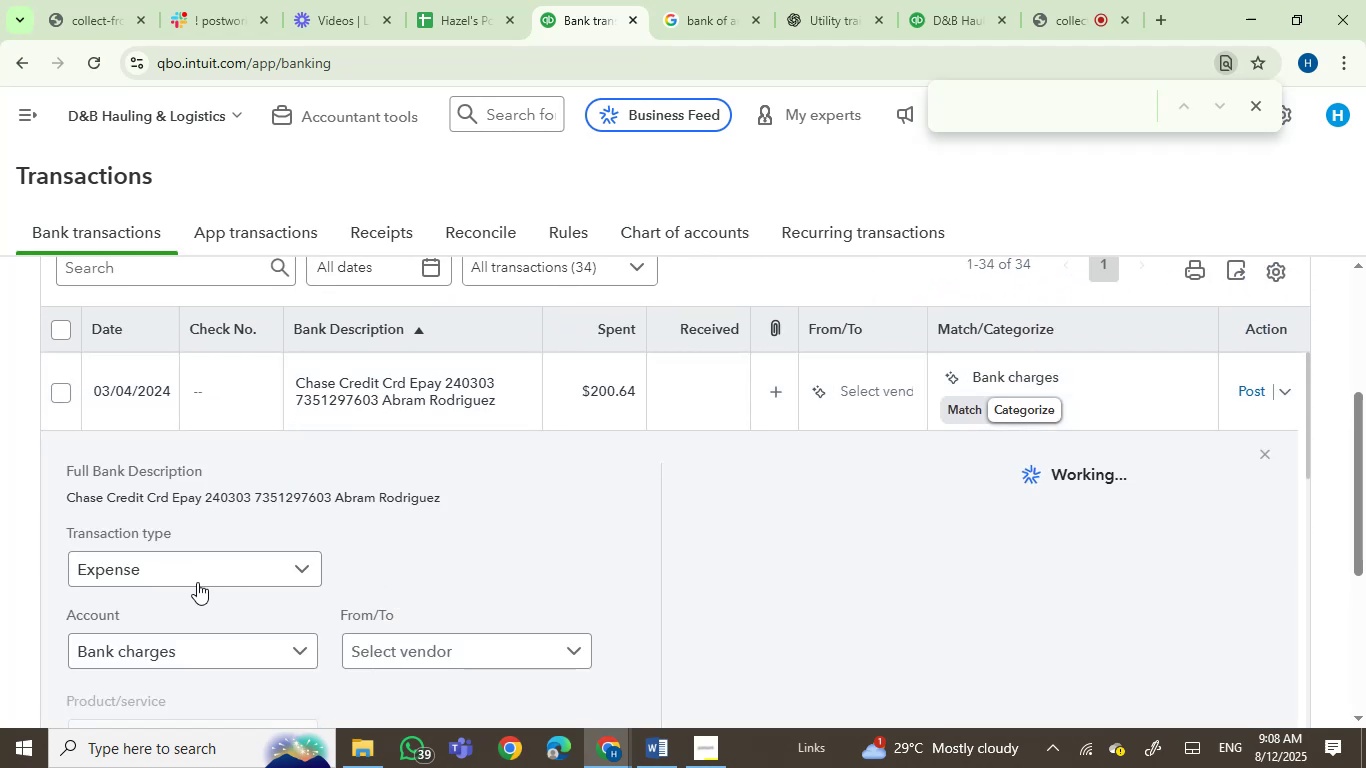 
left_click([83, 502])
 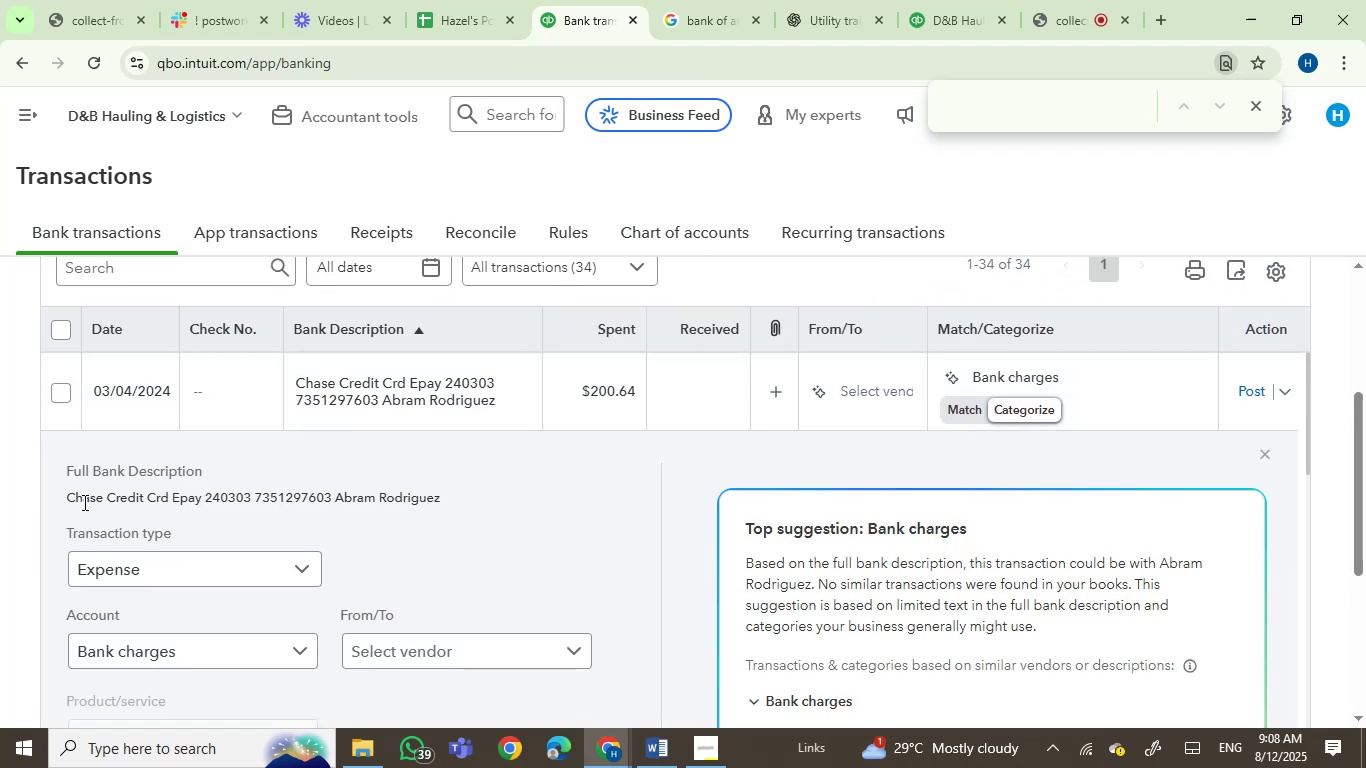 
left_click_drag(start_coordinate=[83, 502], to_coordinate=[198, 502])
 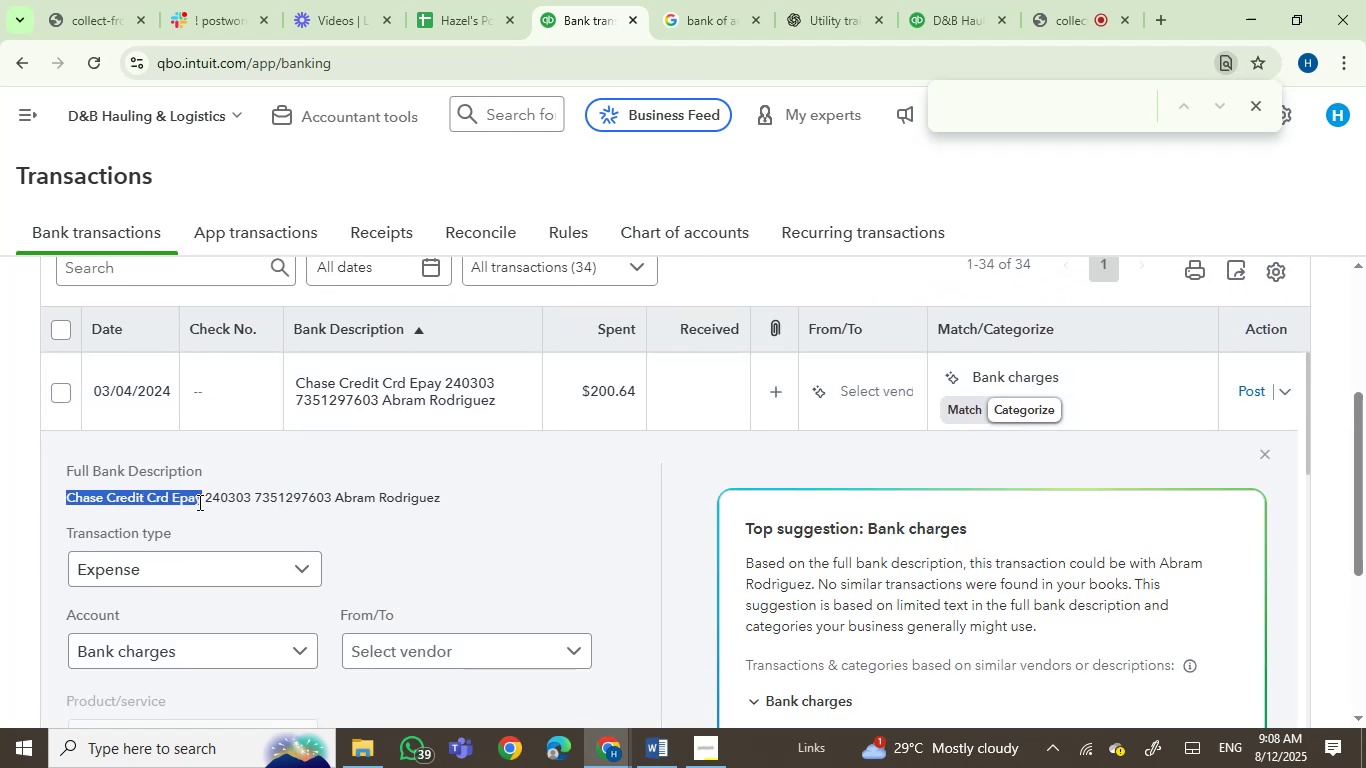 
key(Control+C)
 